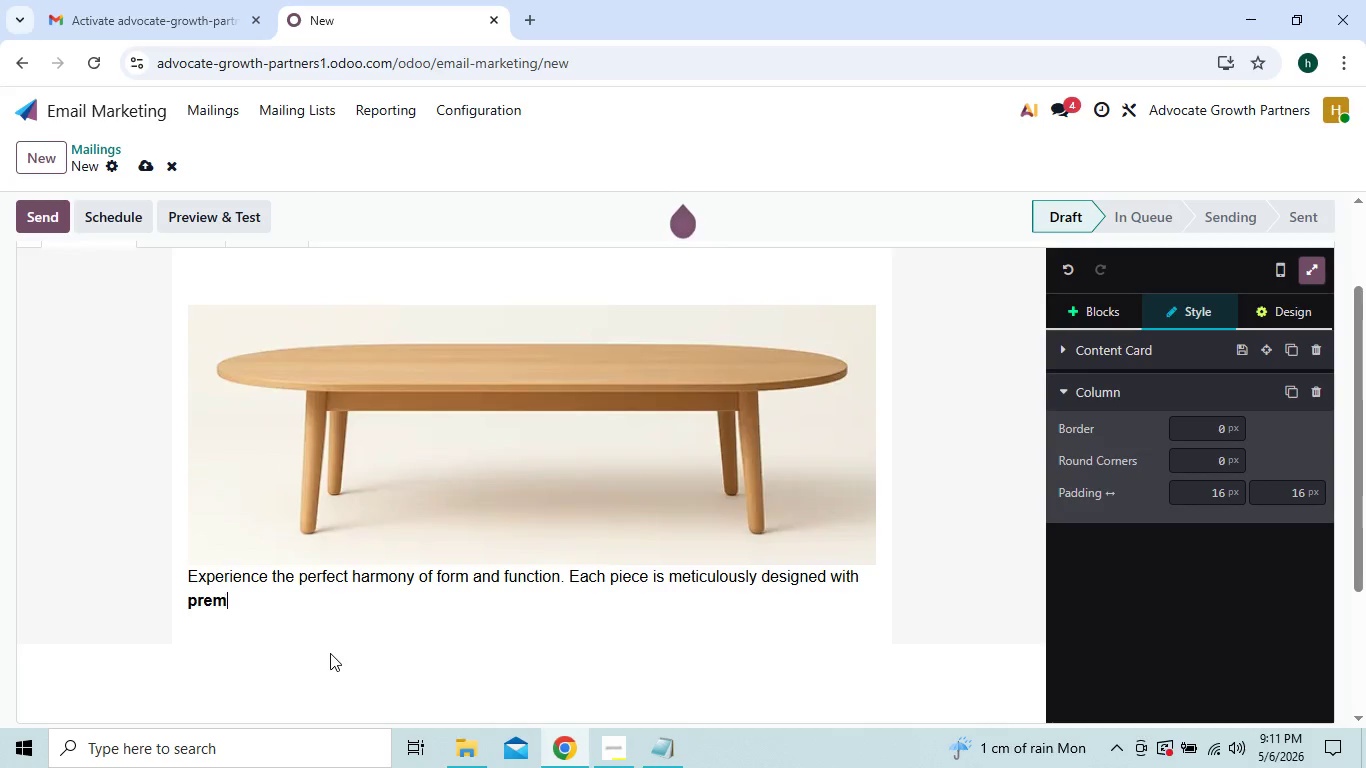 
key(Backspace)
 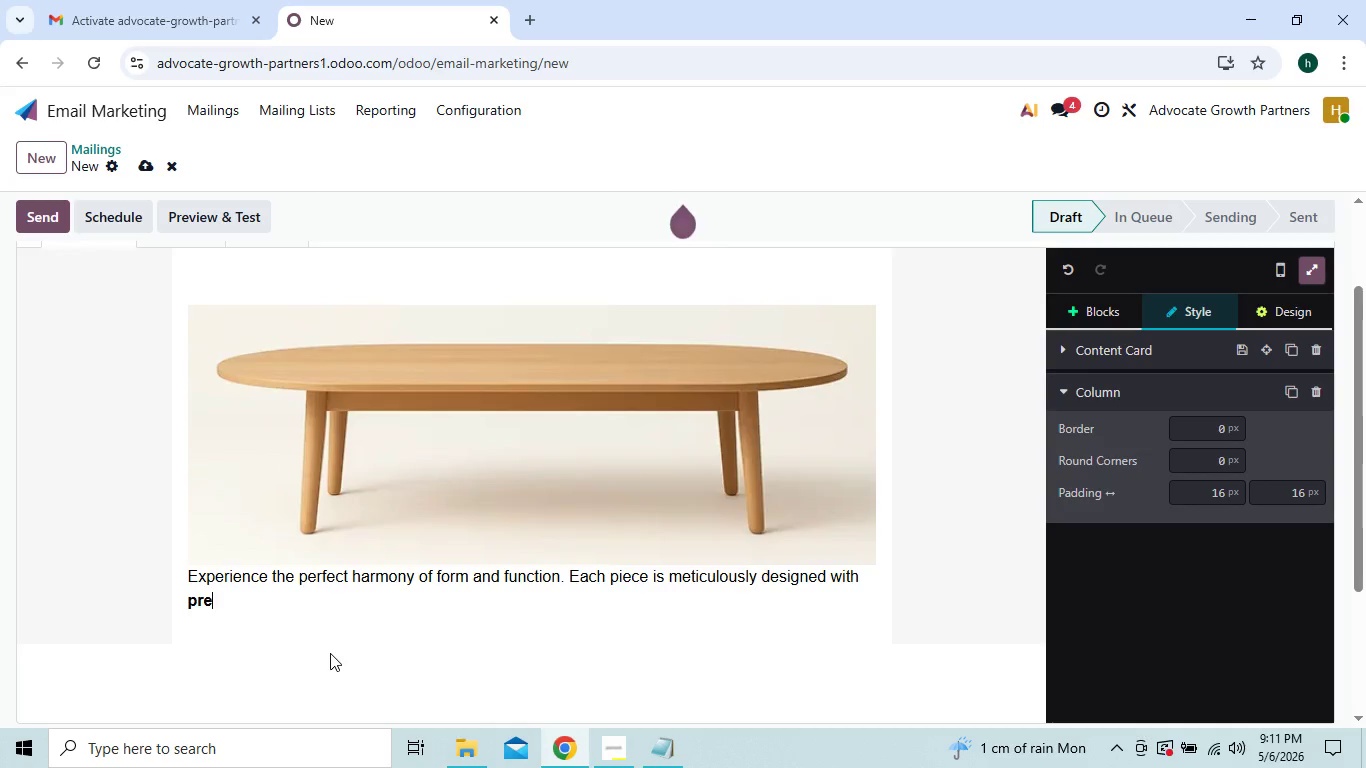 
key(Backspace)
 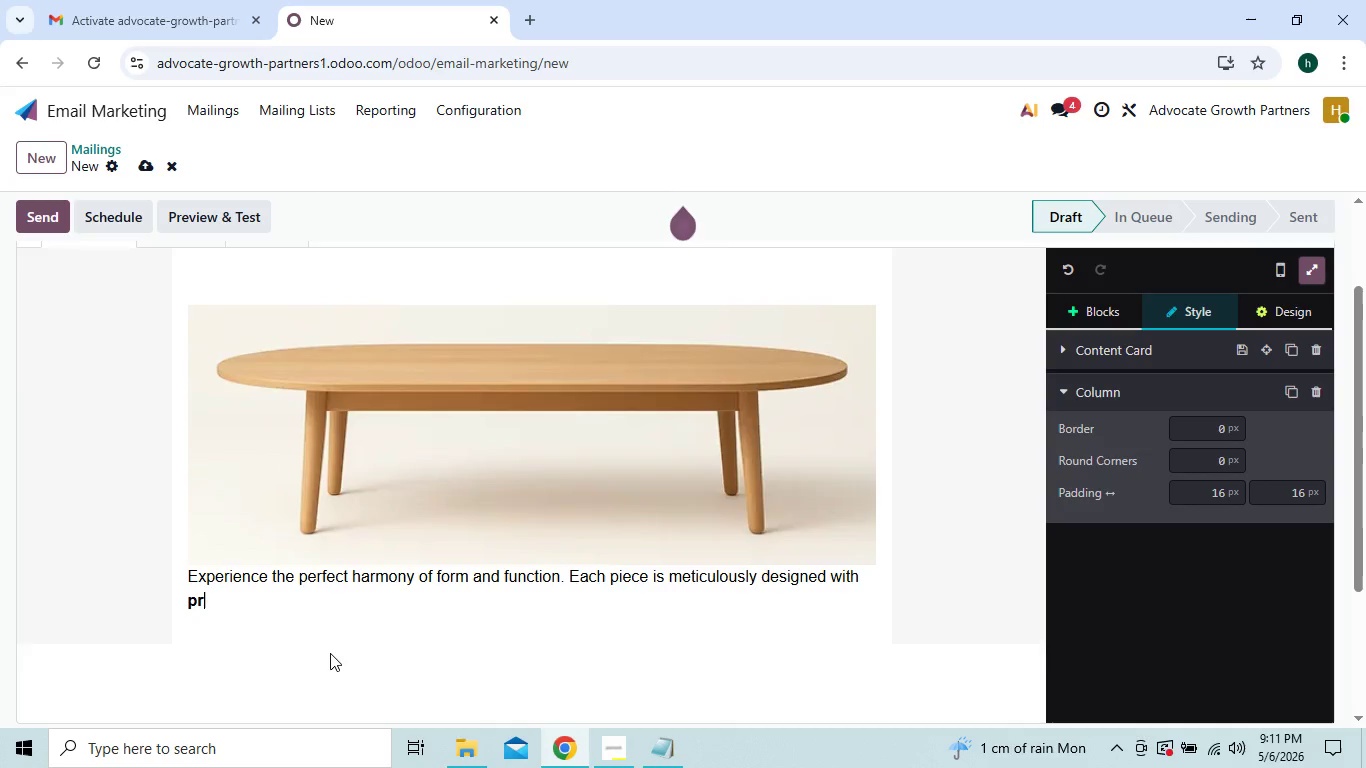 
key(Backspace)
 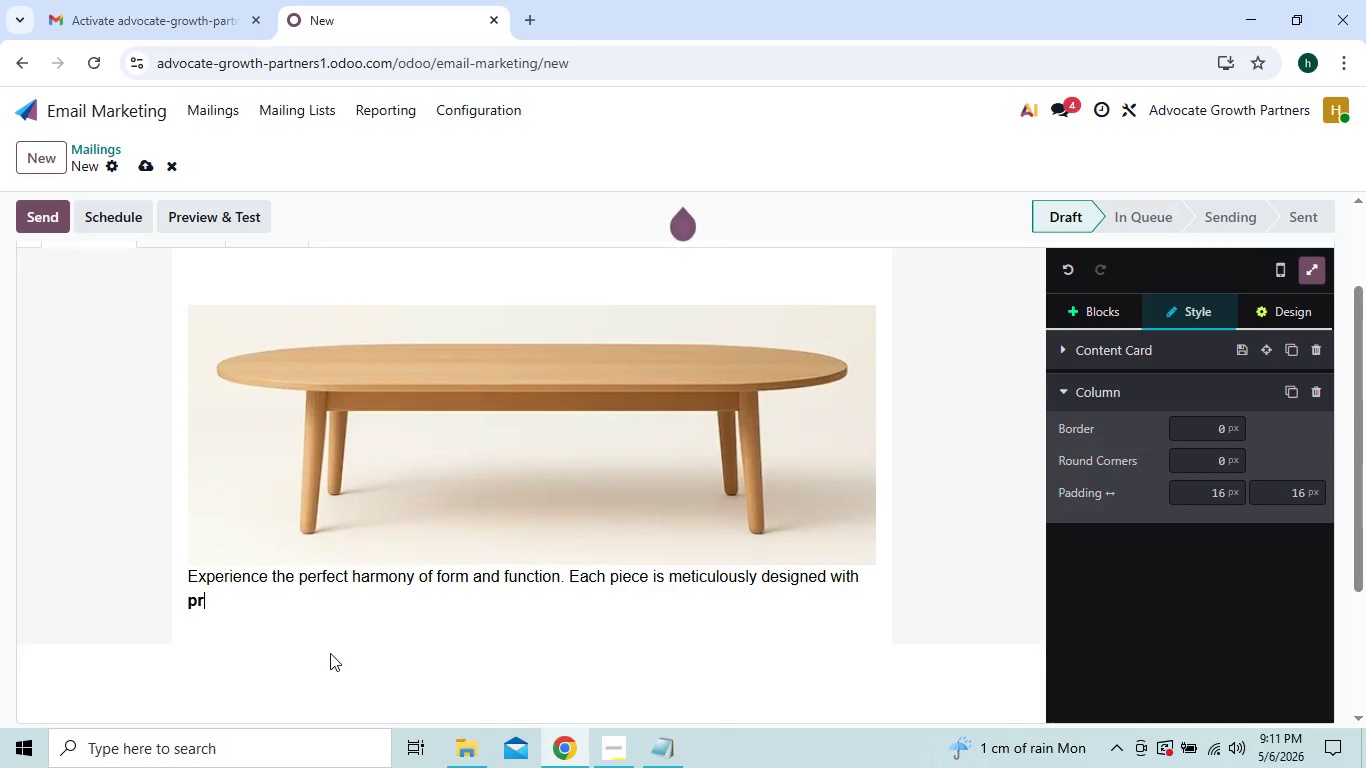 
key(Backspace)
 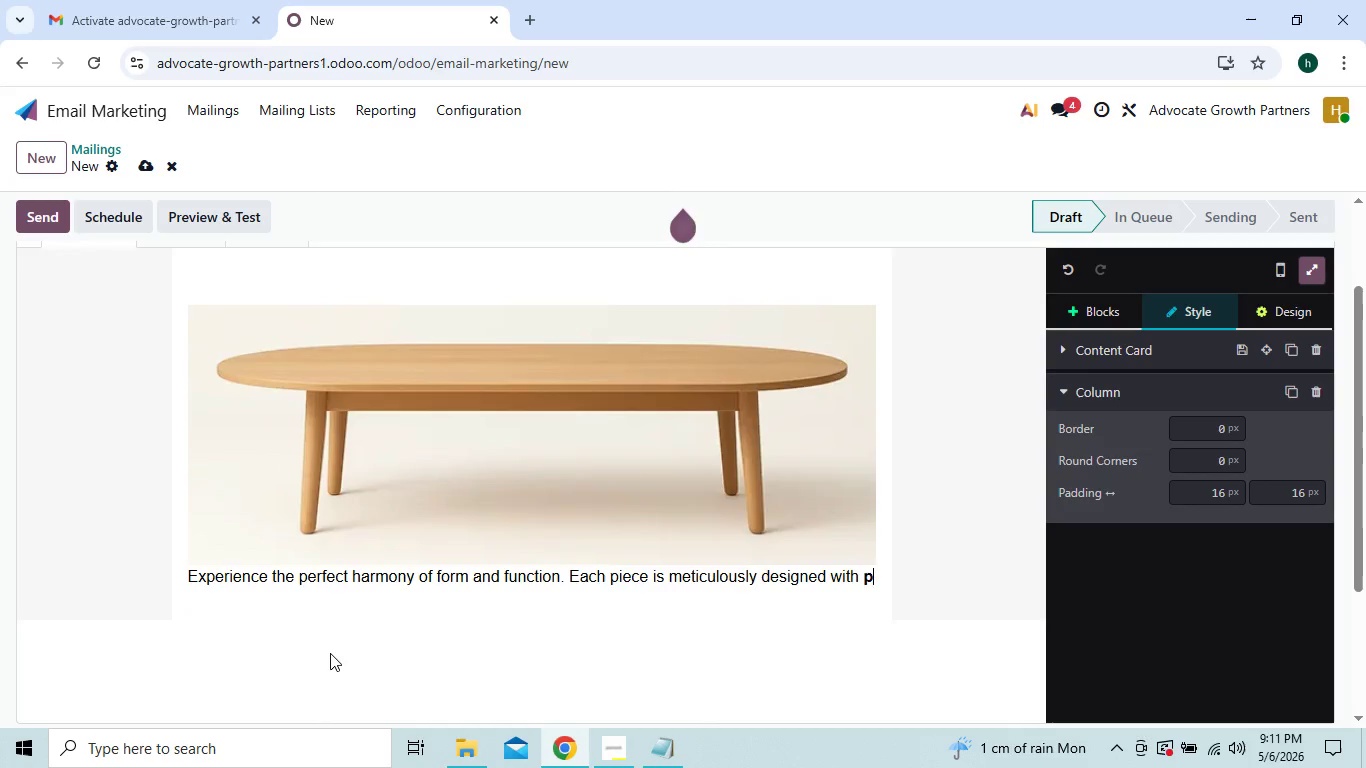 
key(Backspace)
 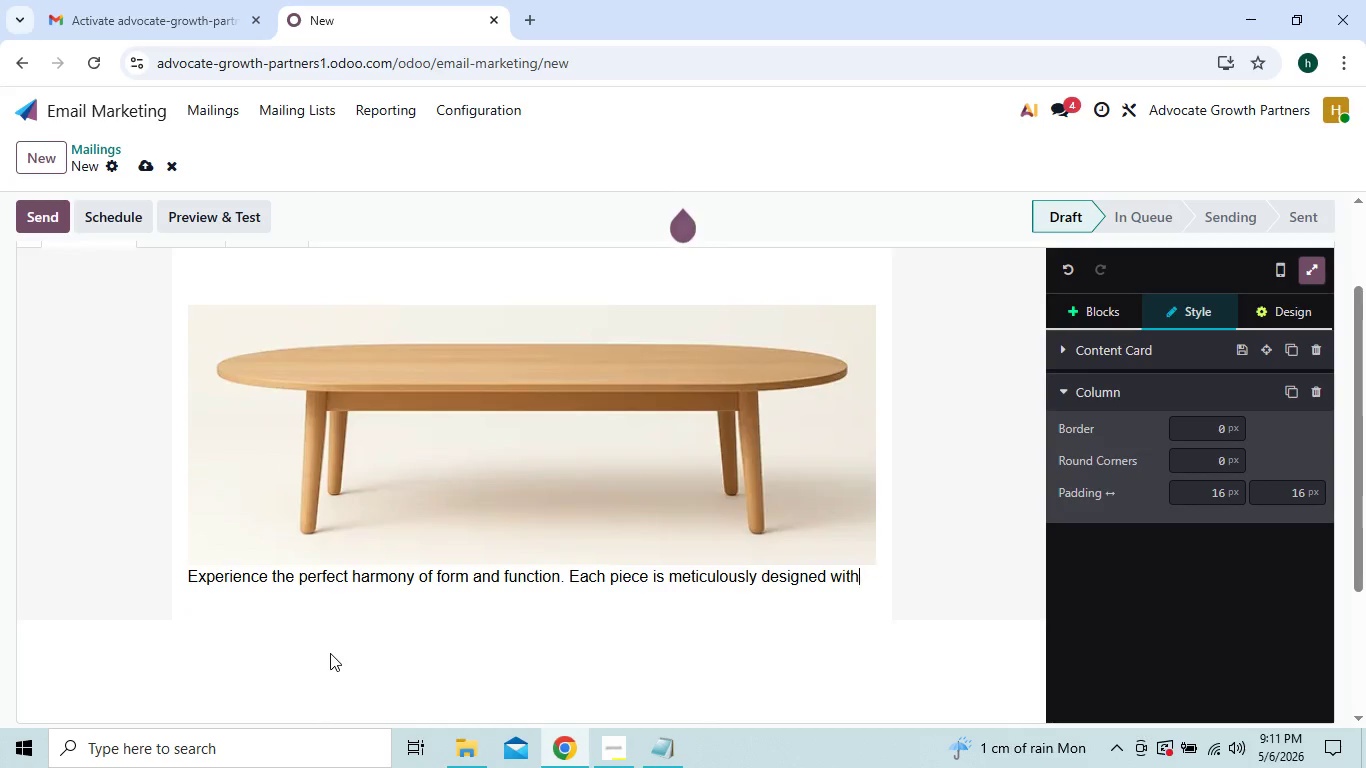 
key(Backspace)
 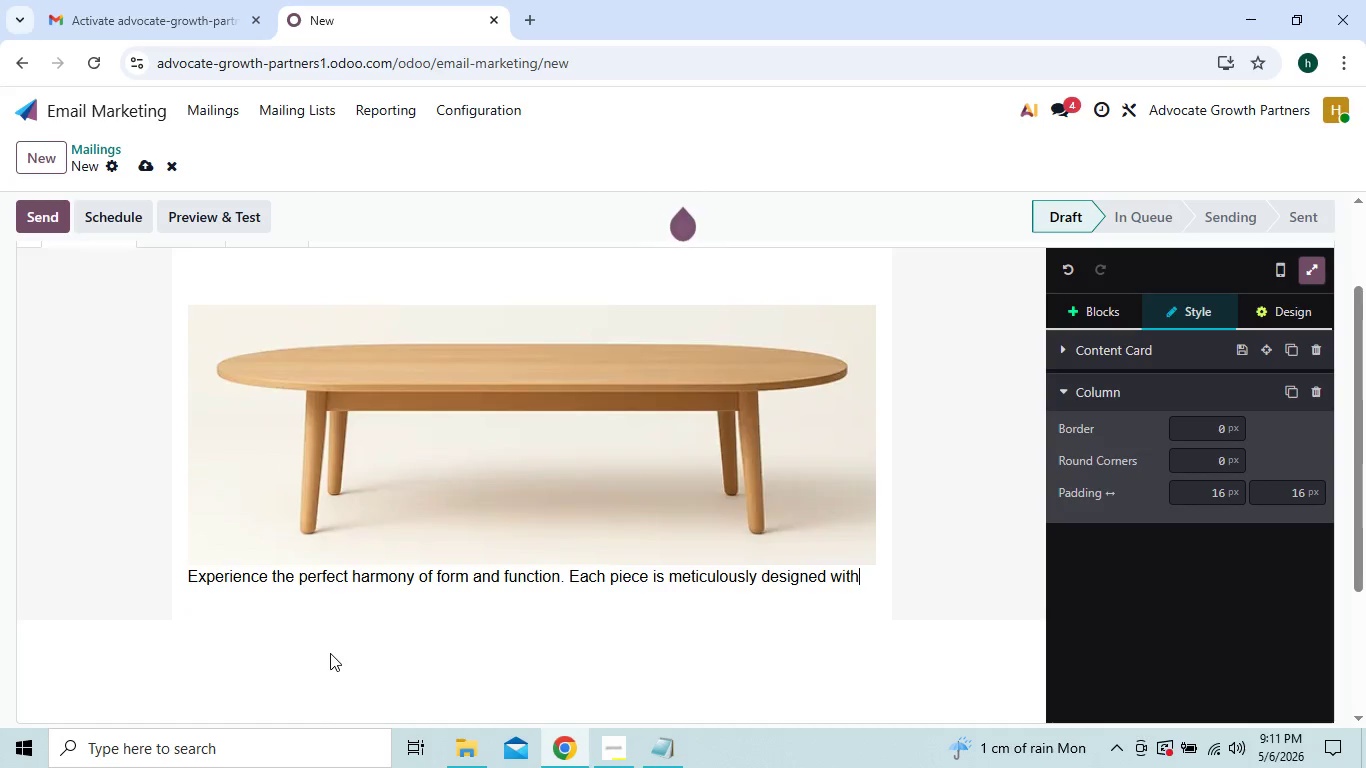 
key(Backspace)
 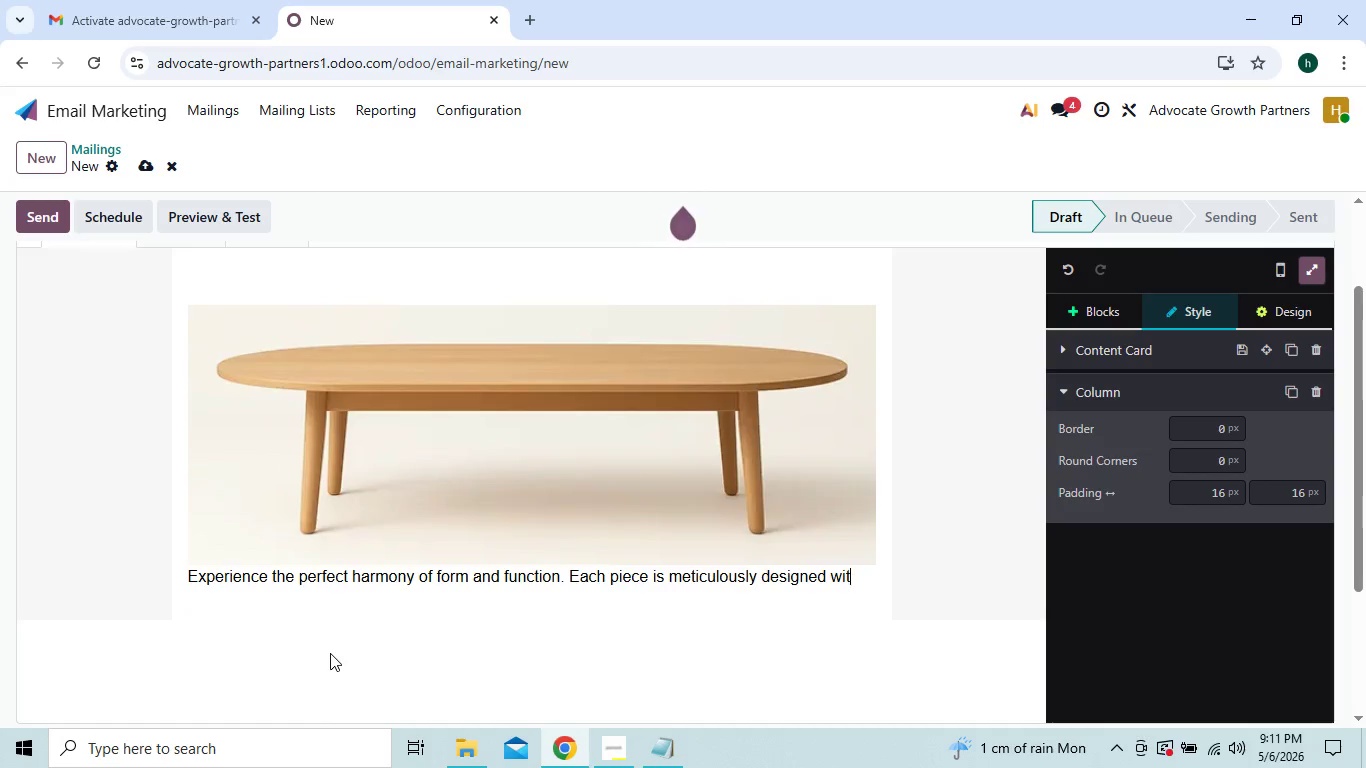 
key(Backspace)
 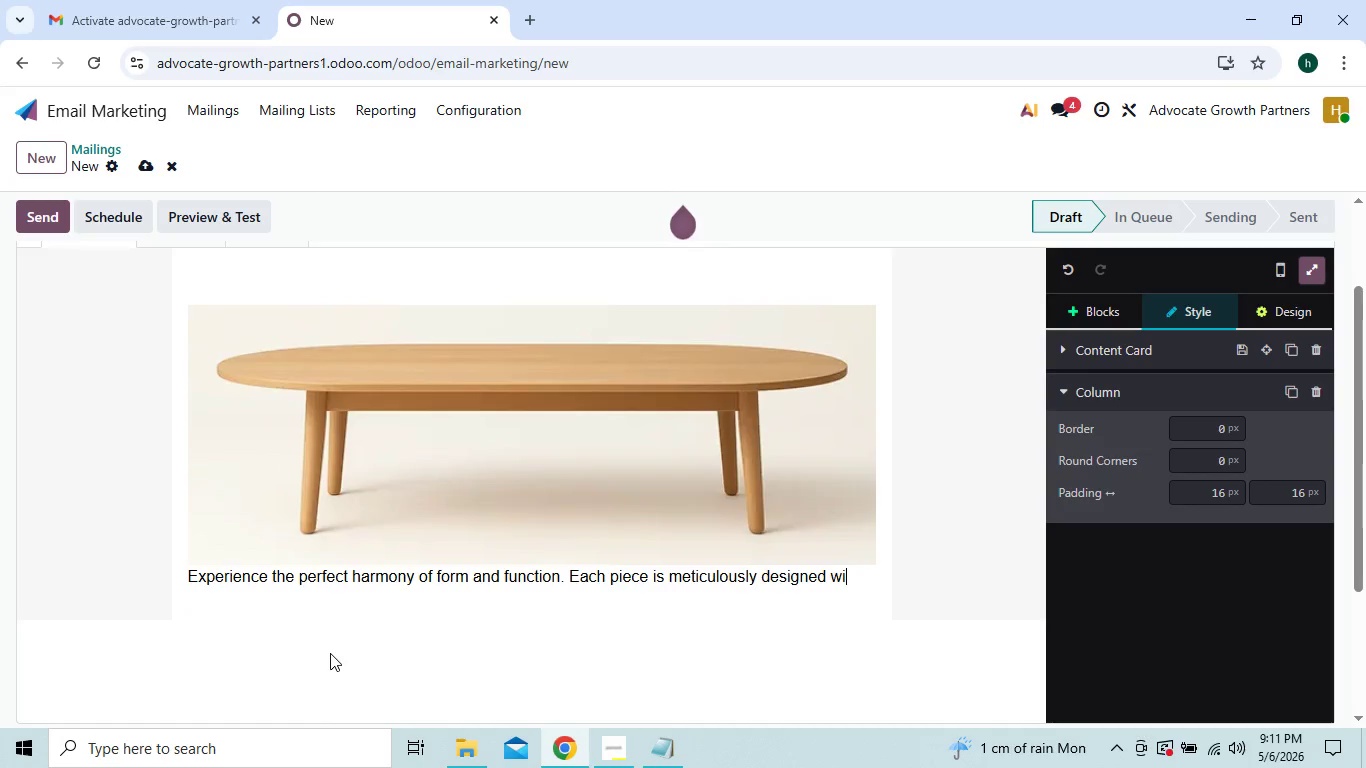 
key(Backspace)
 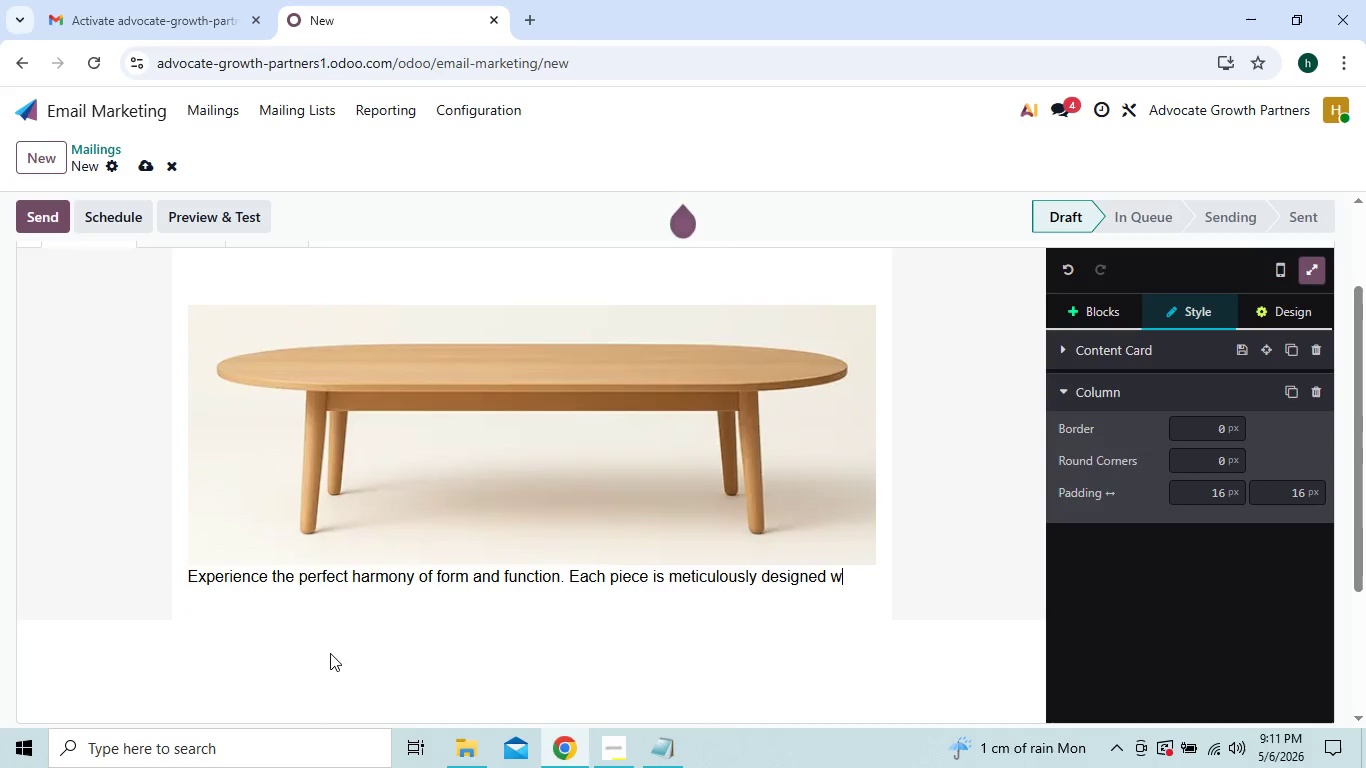 
key(Backspace)
 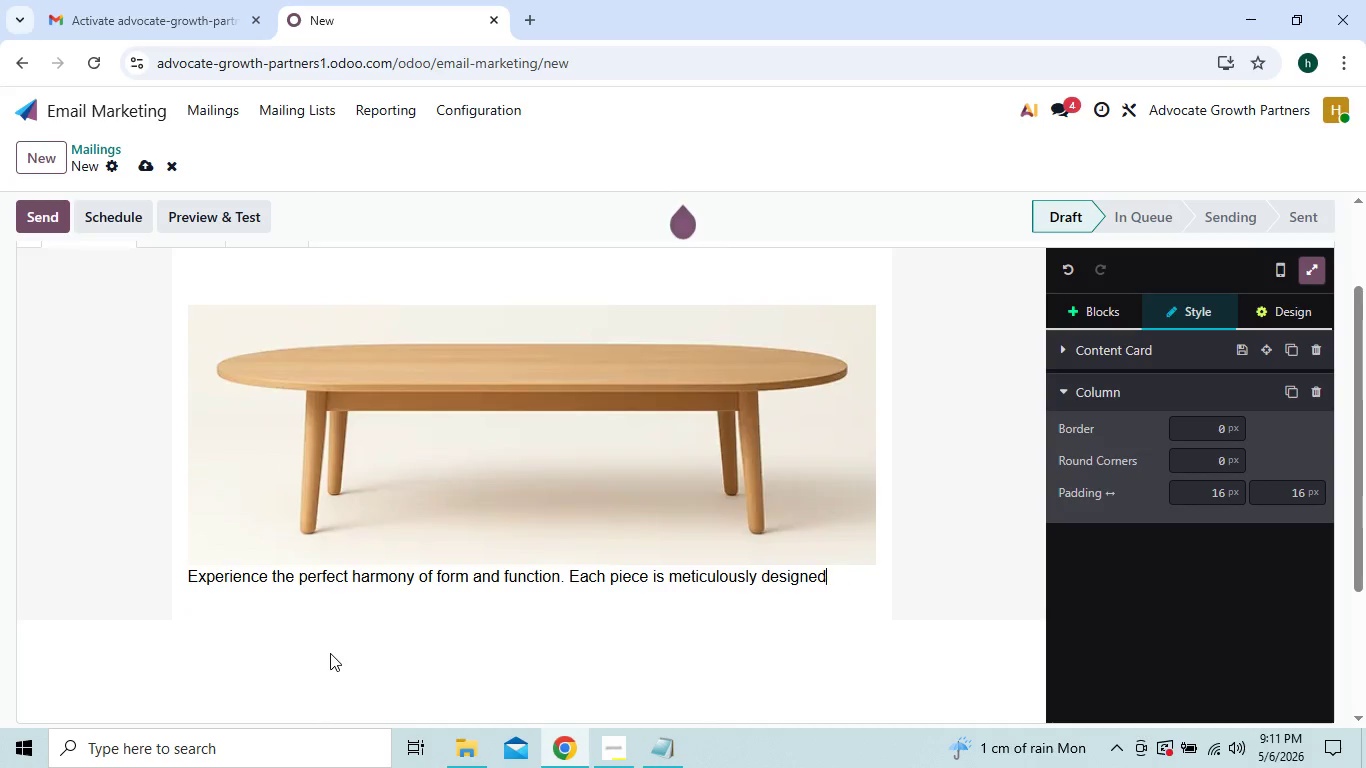 
key(Backspace)
 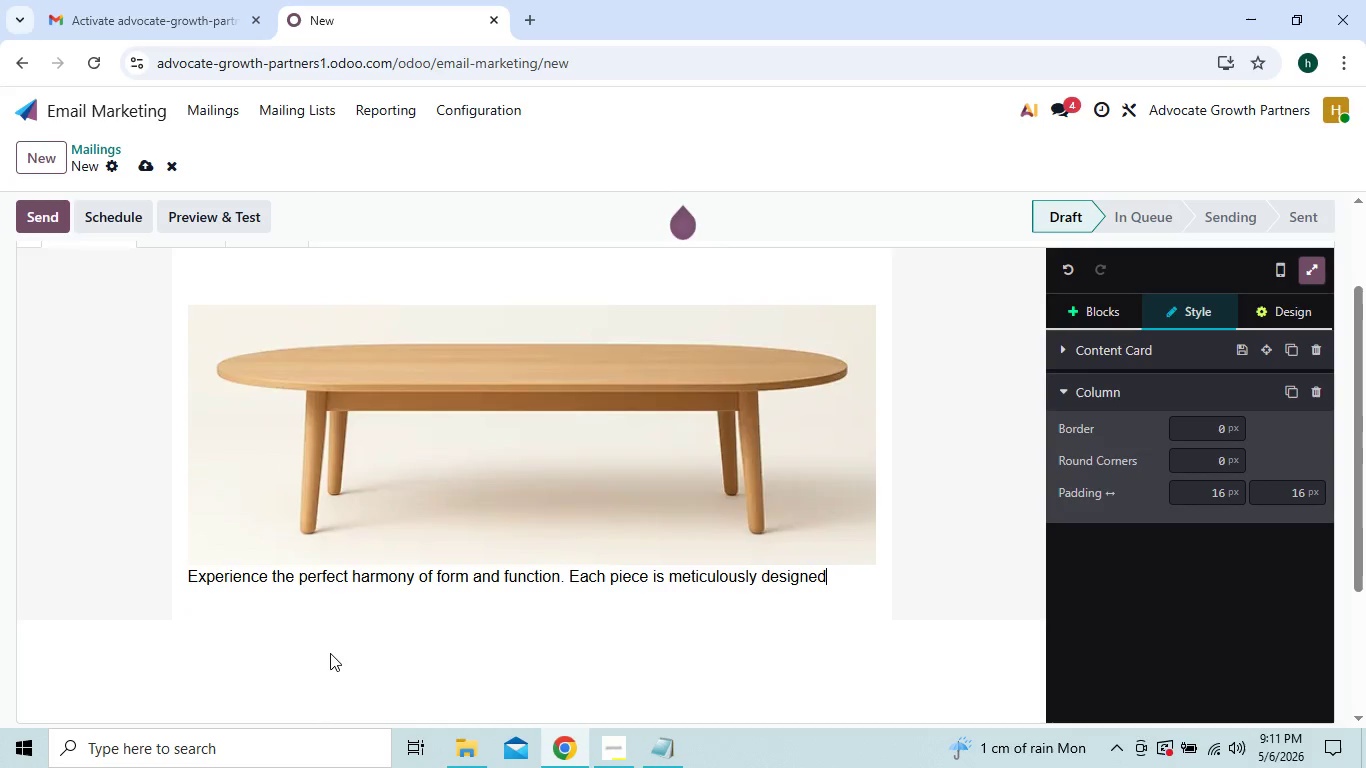 
hold_key(key=Backspace, duration=1.11)
 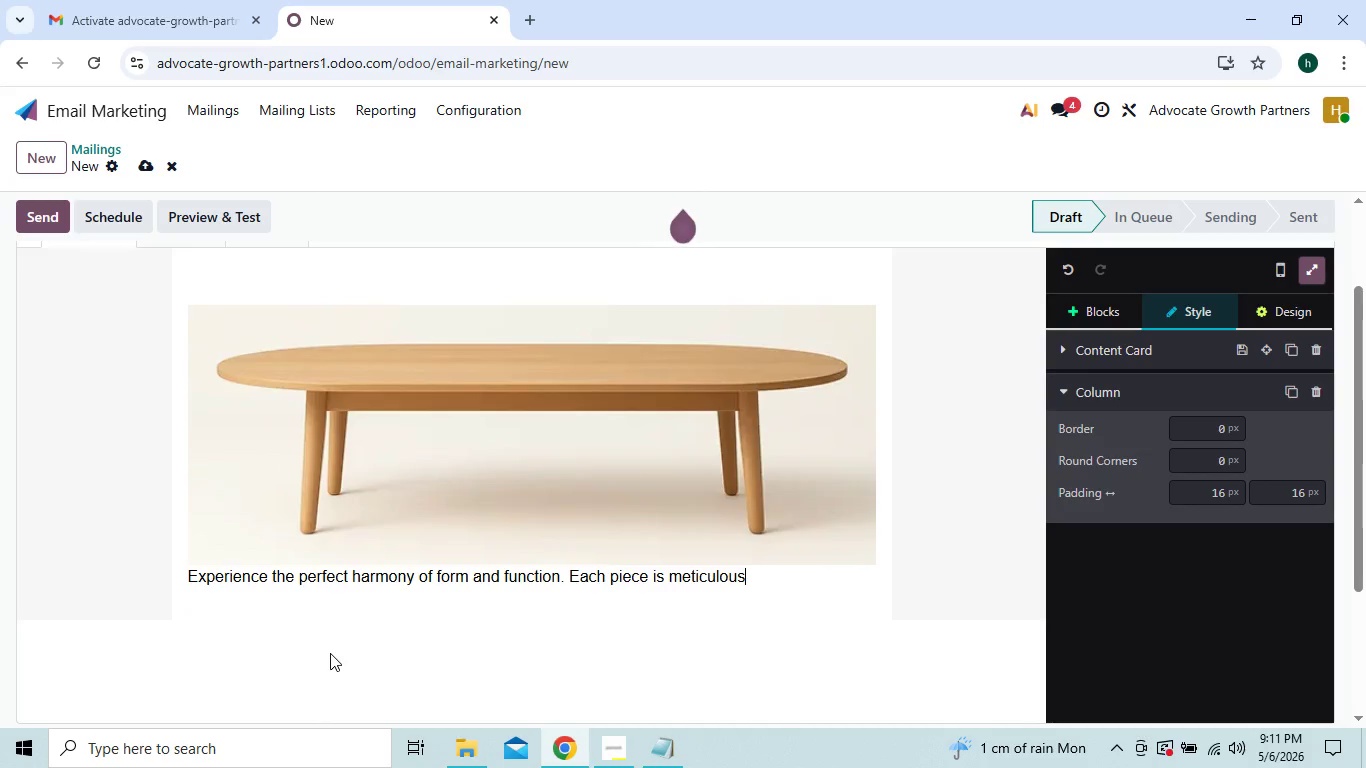 
key(Backspace)
 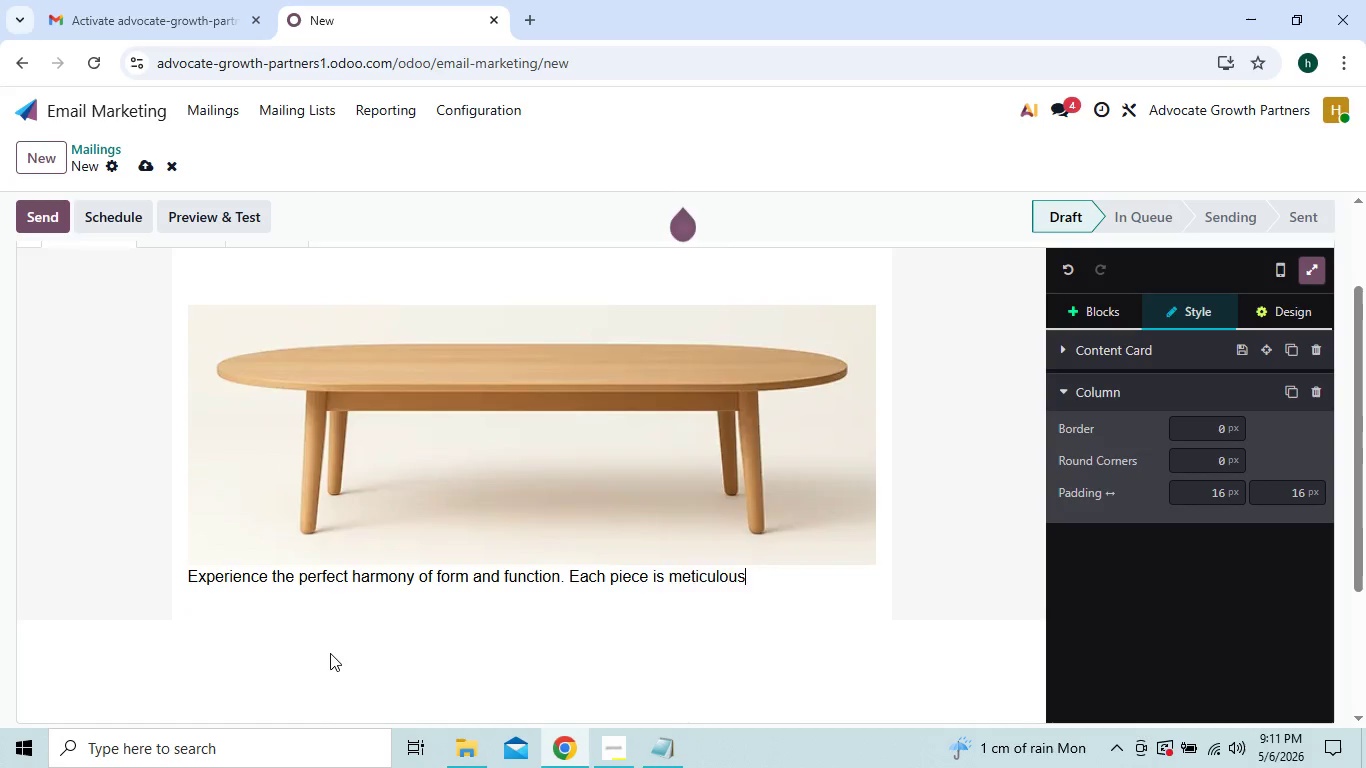 
key(Backspace)
 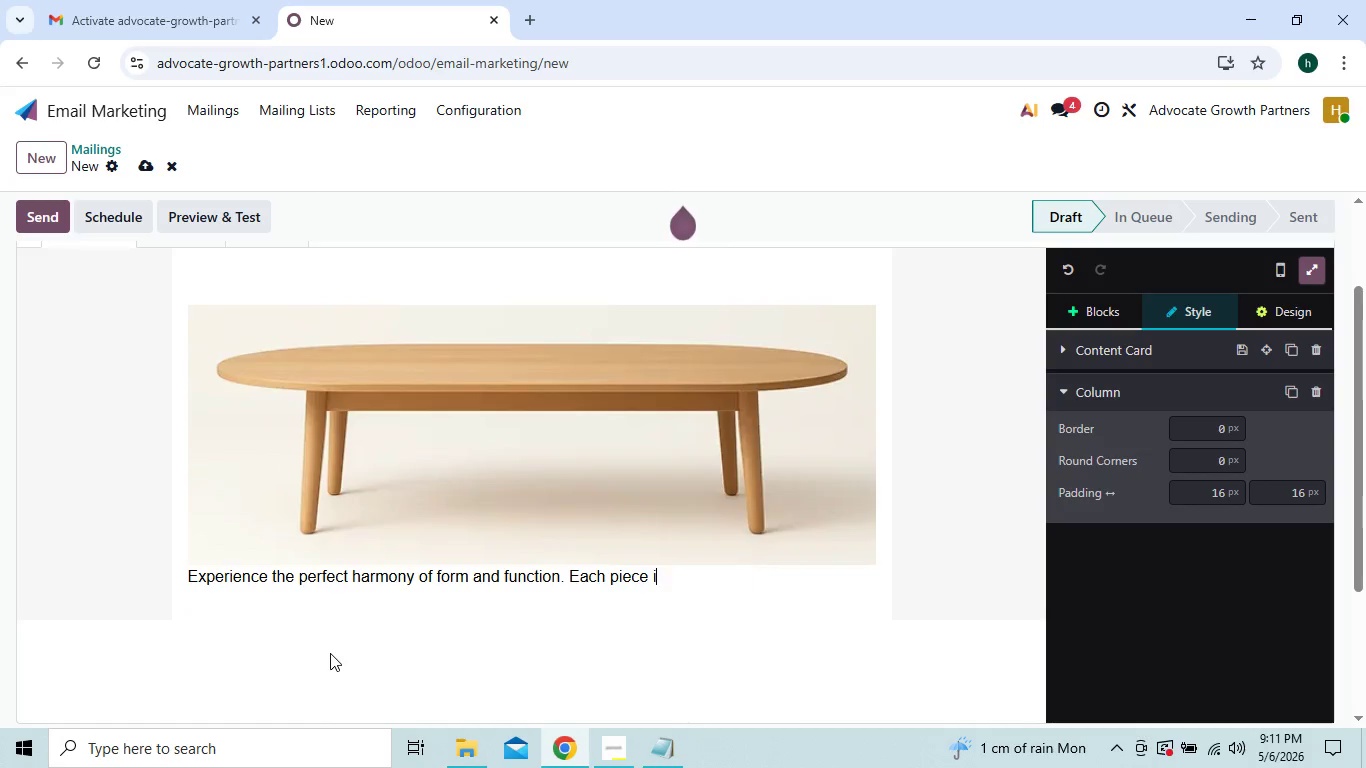 
key(Backspace)
 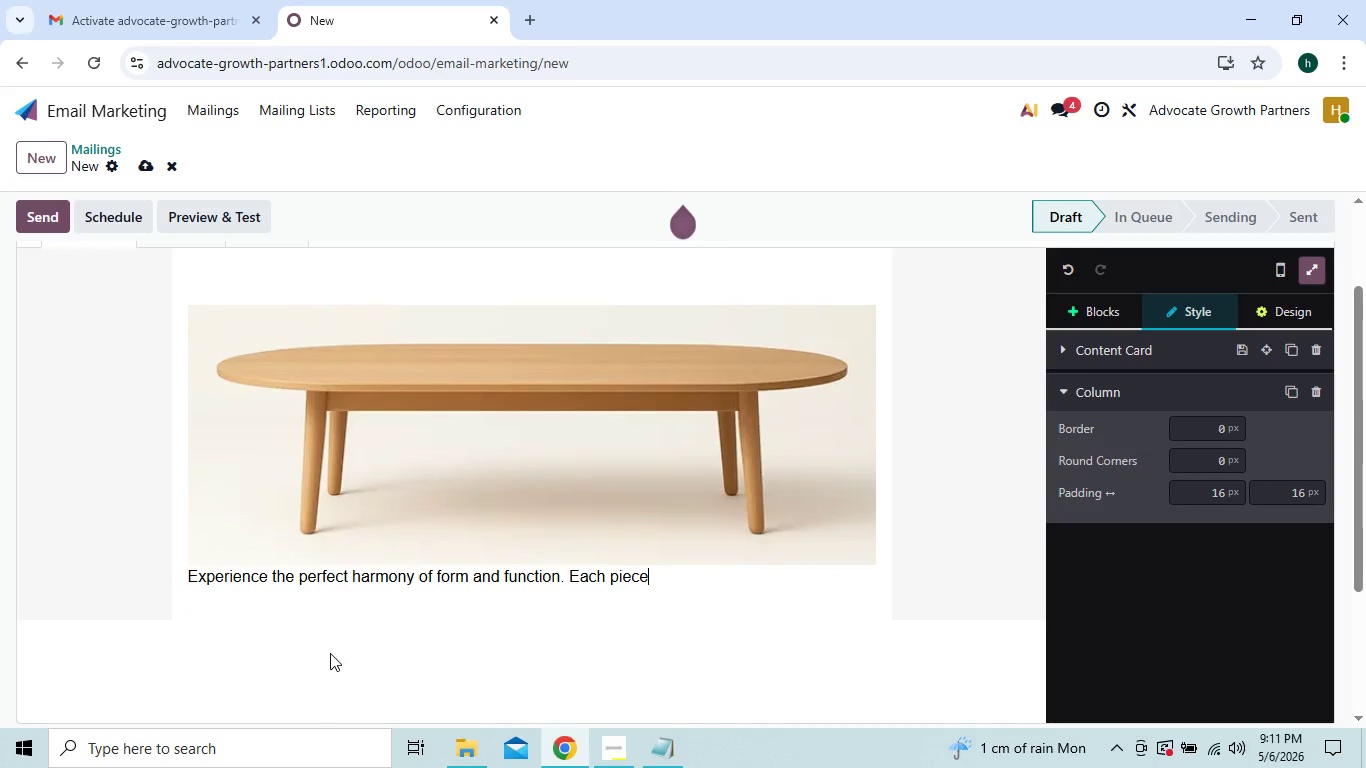 
key(Backspace)
 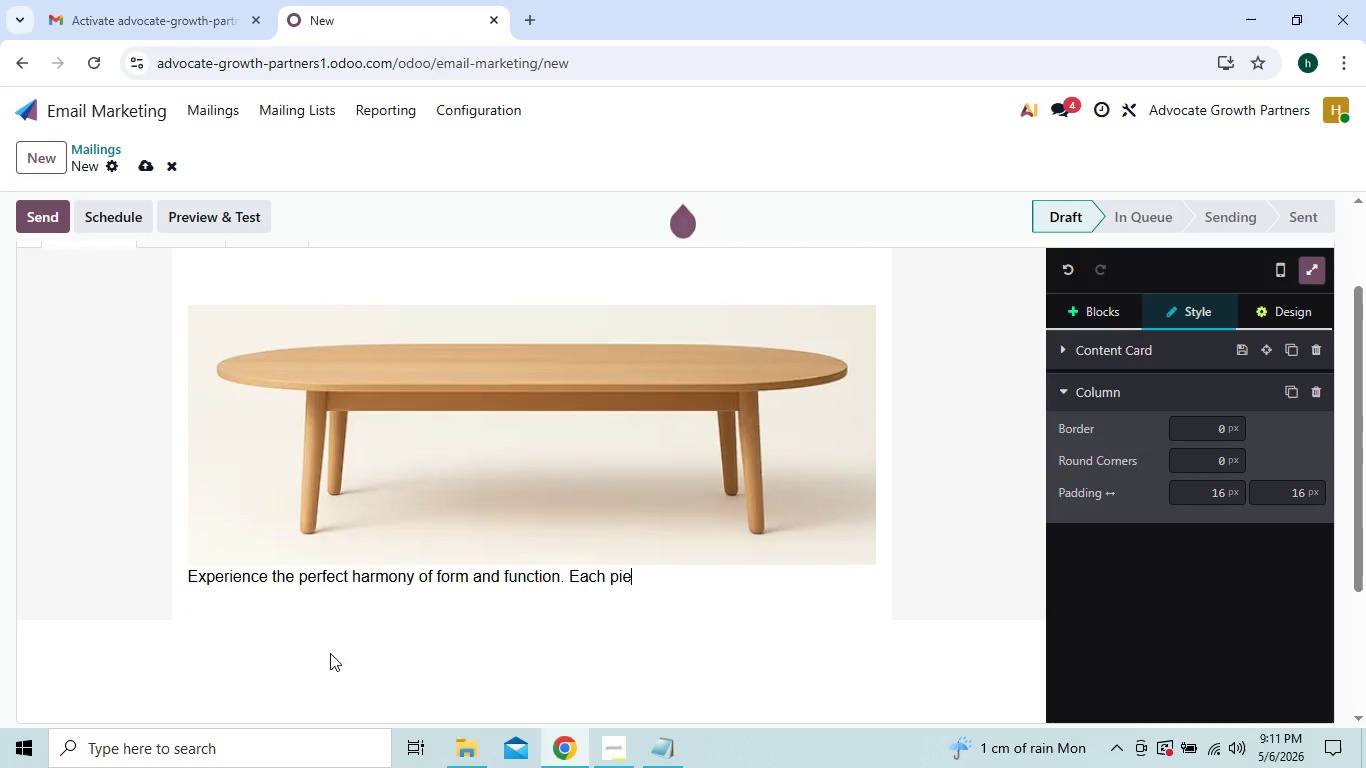 
key(Backspace)
 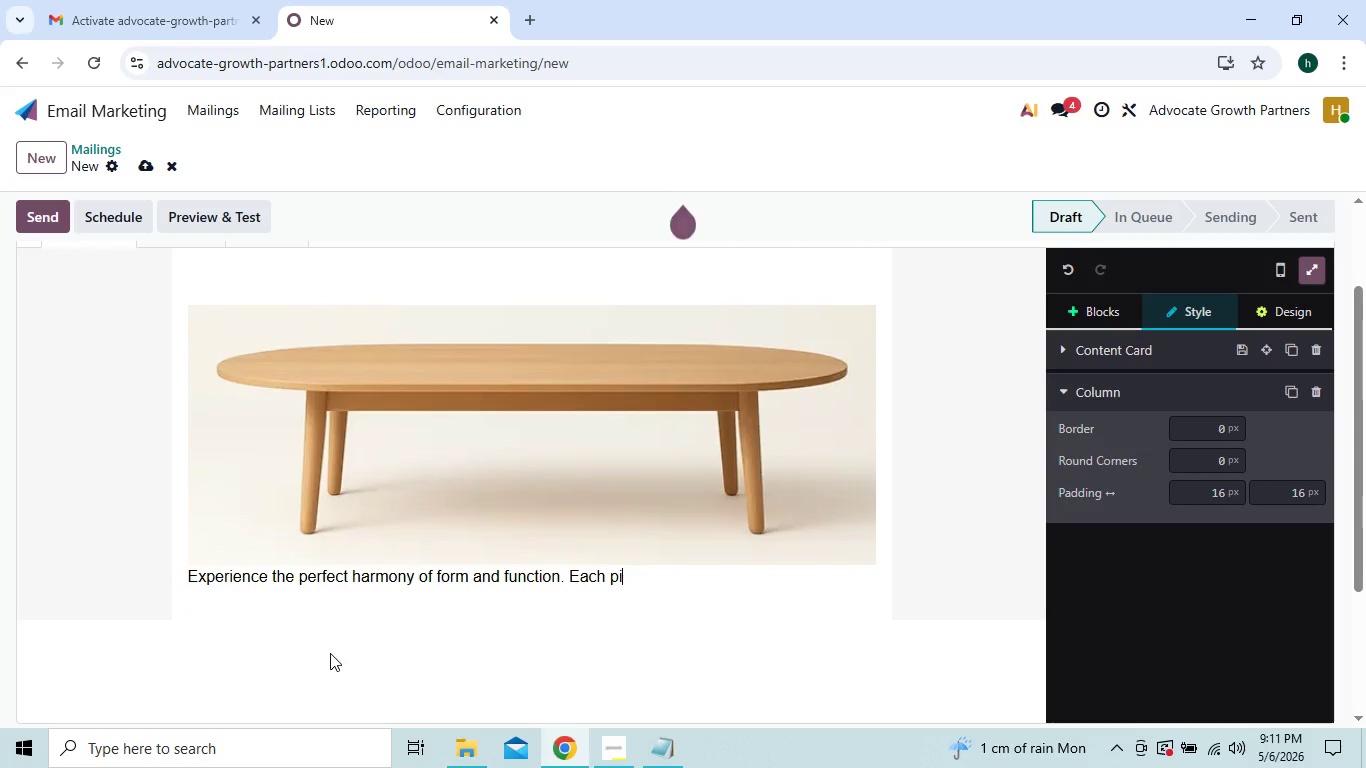 
key(Backspace)
 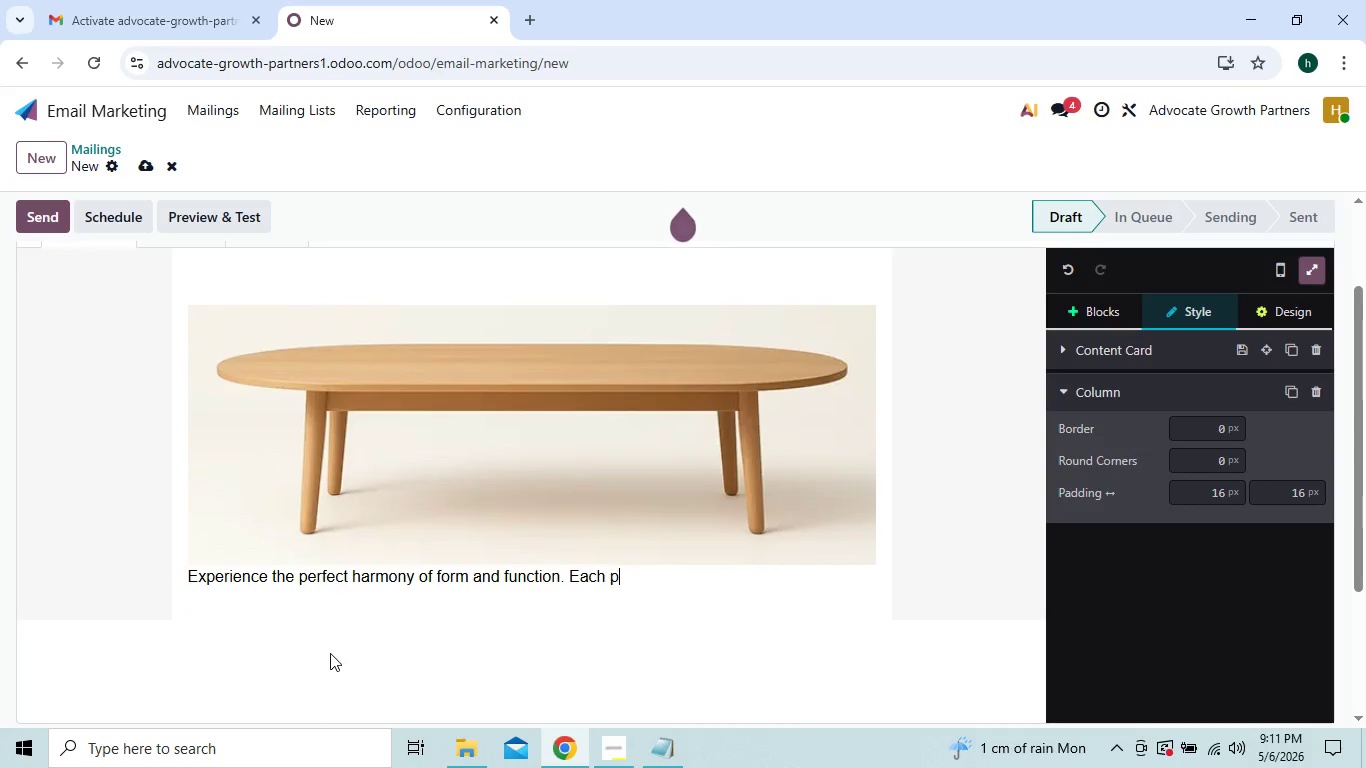 
key(Backspace)
 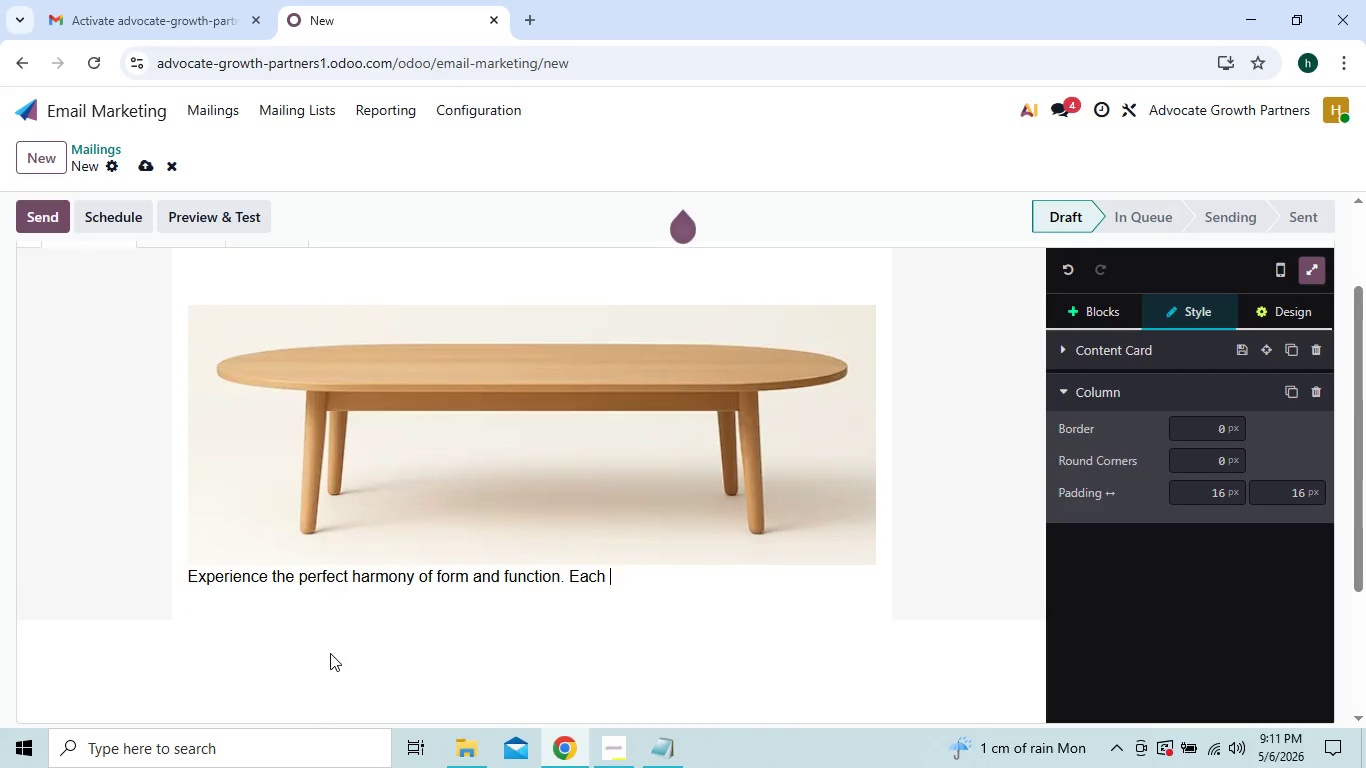 
key(Backspace)
 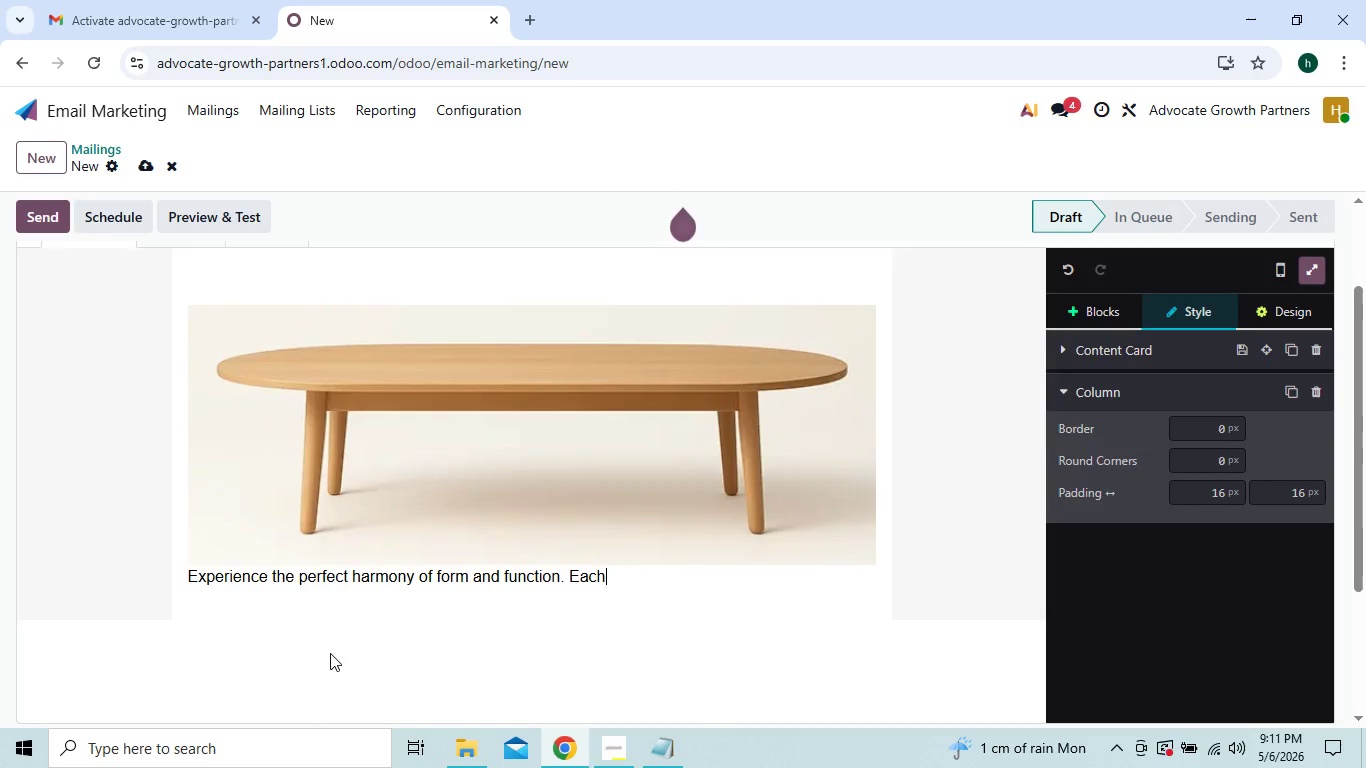 
key(Backspace)
 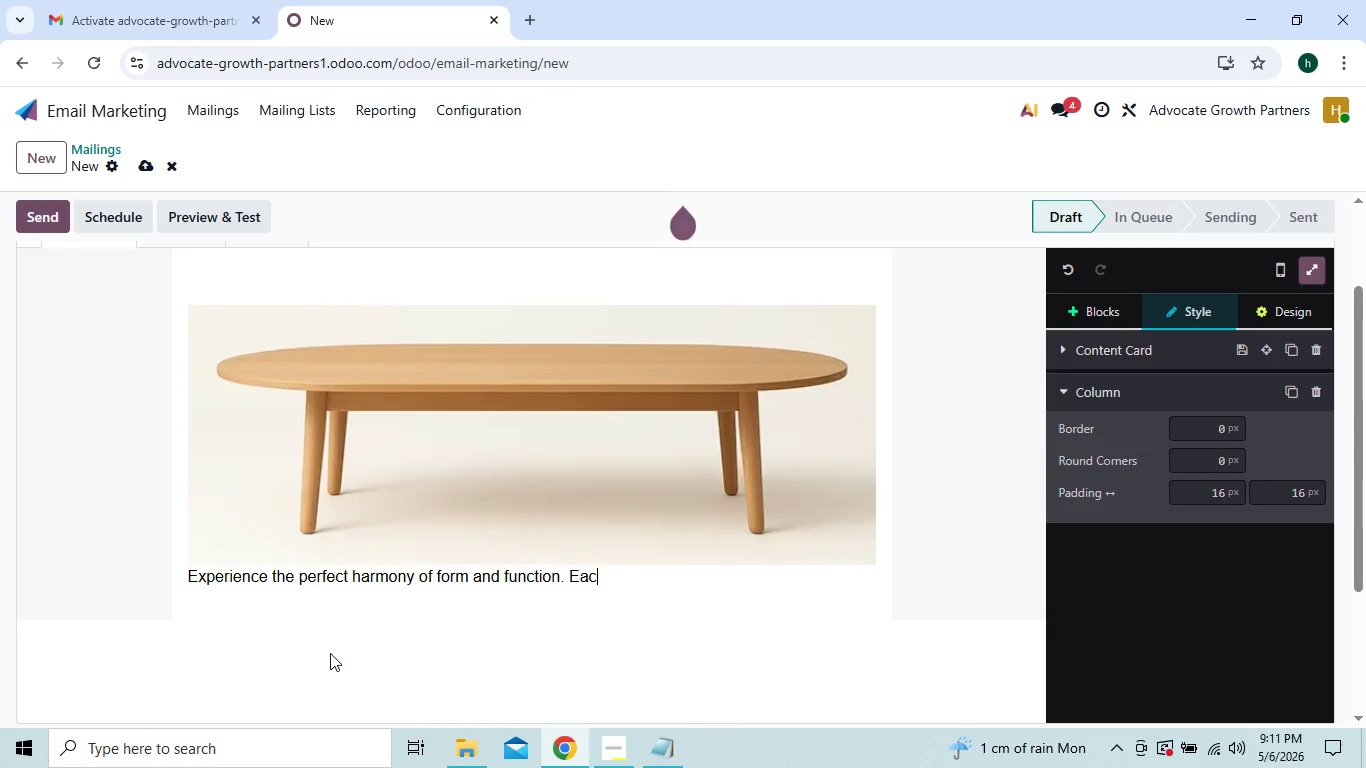 
key(Backspace)
 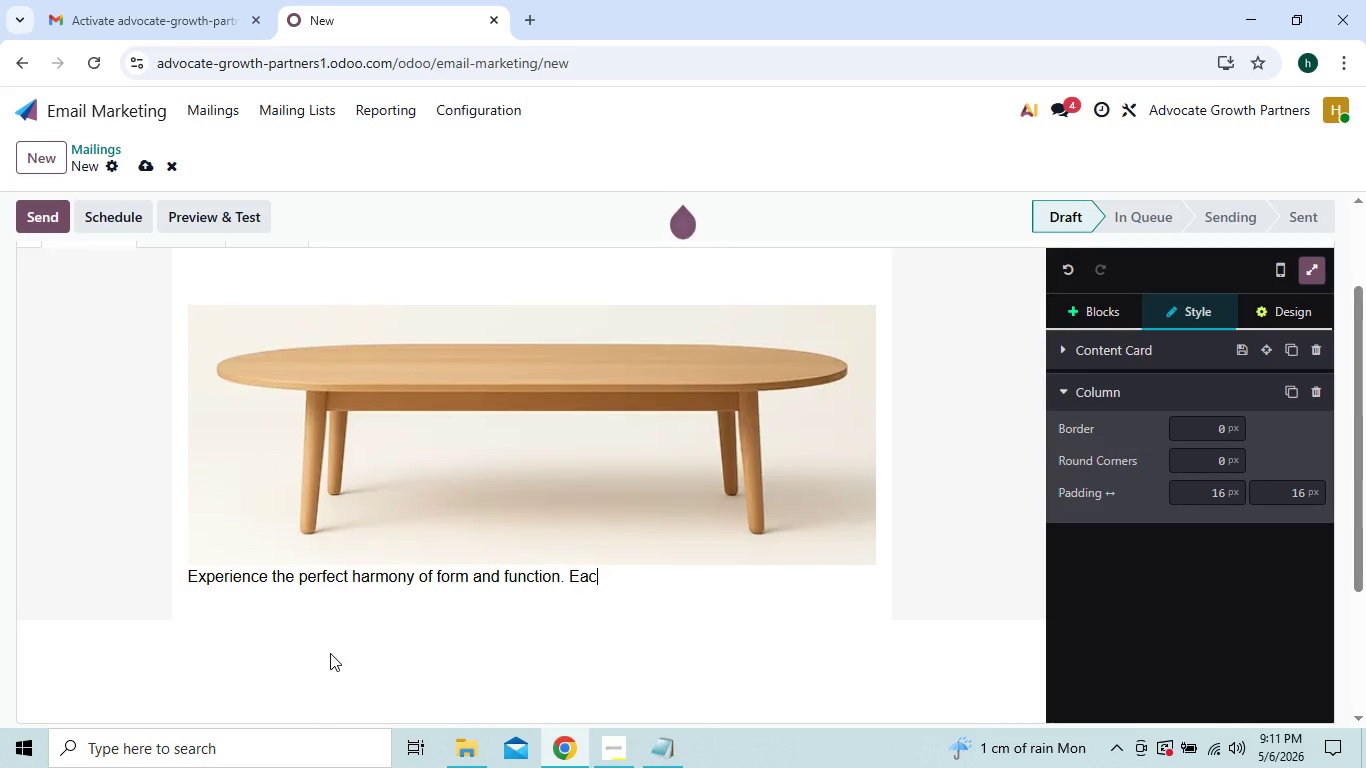 
key(Backspace)
 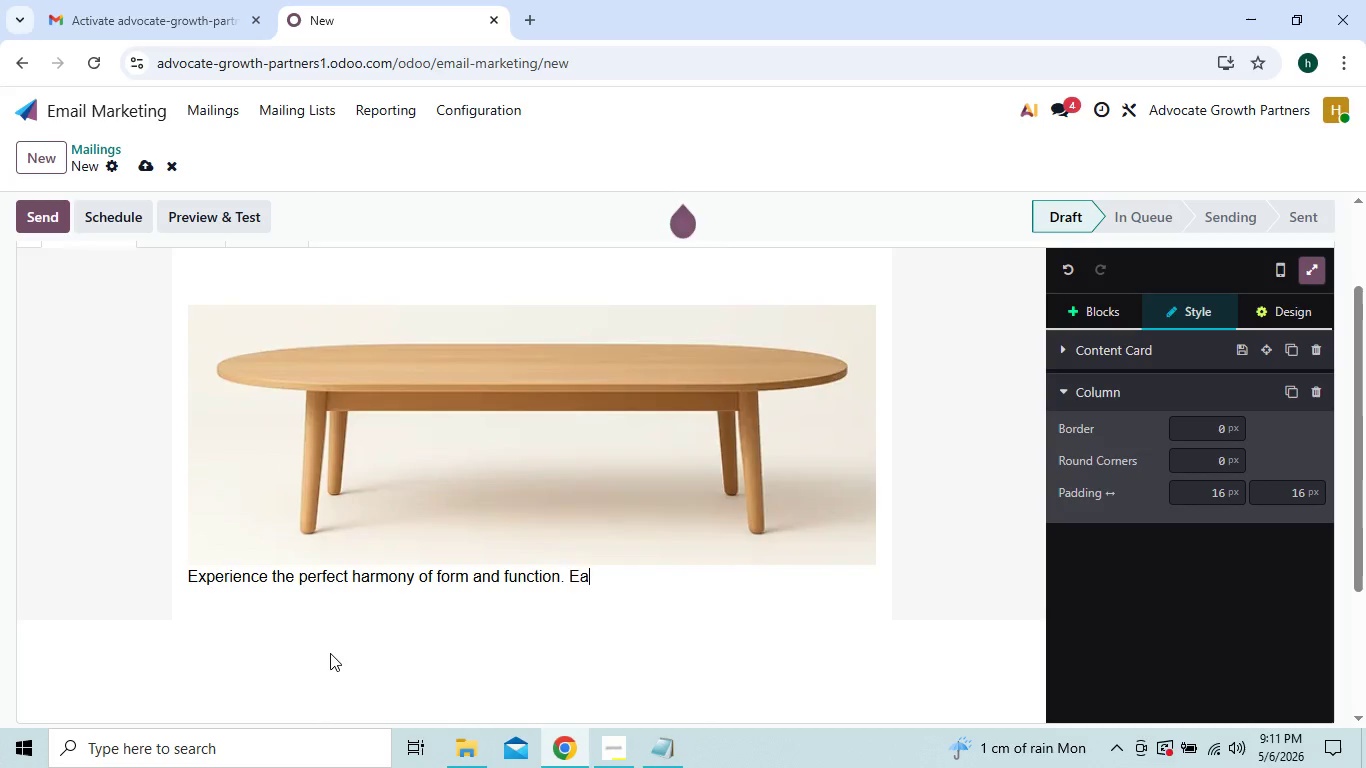 
key(Backspace)
 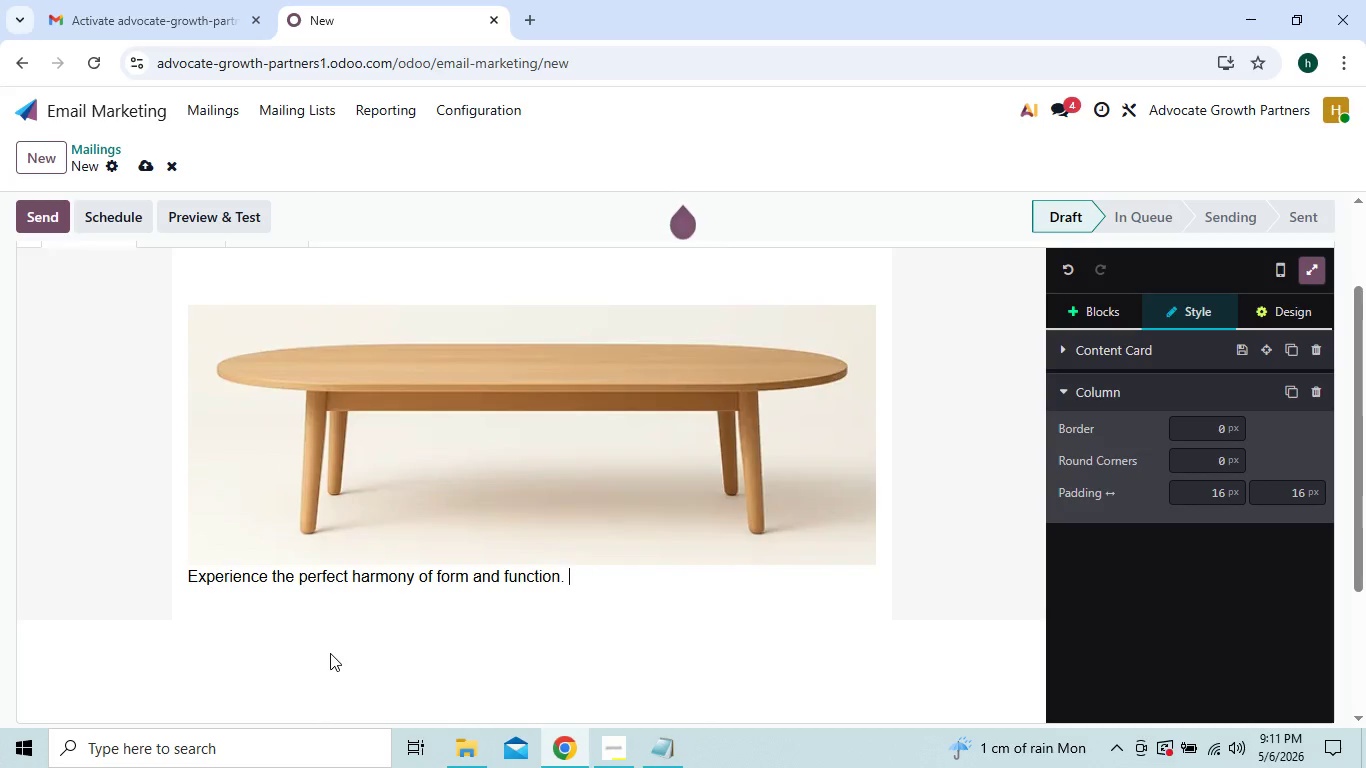 
key(Backspace)
 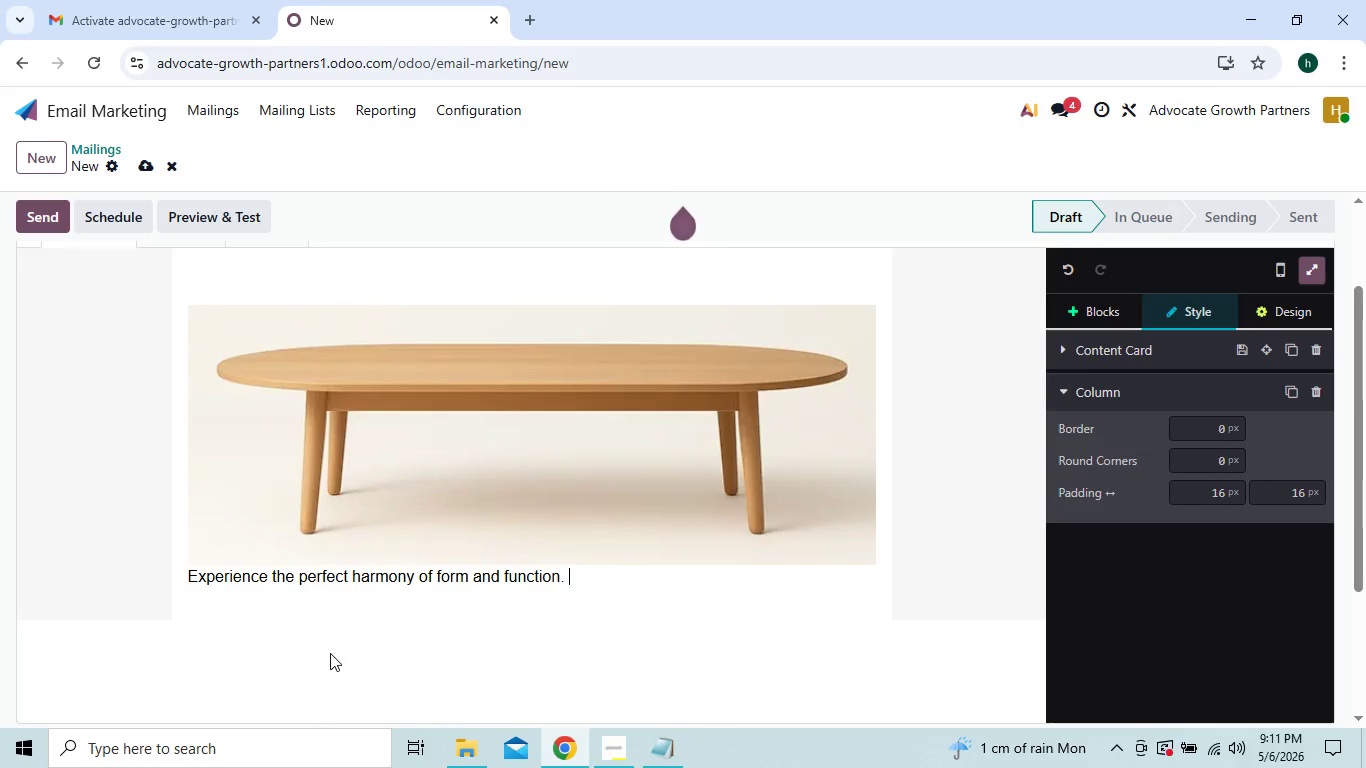 
key(Backspace)
 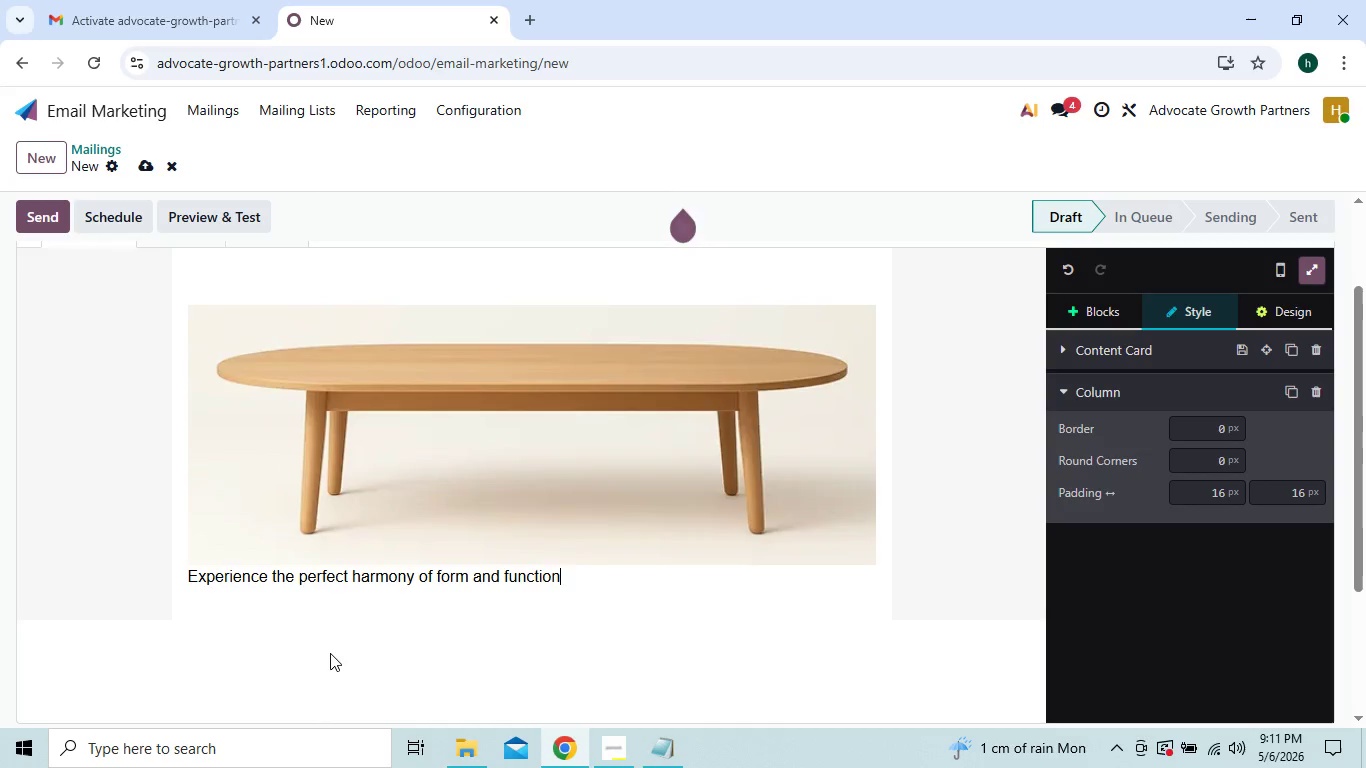 
key(Backspace)
 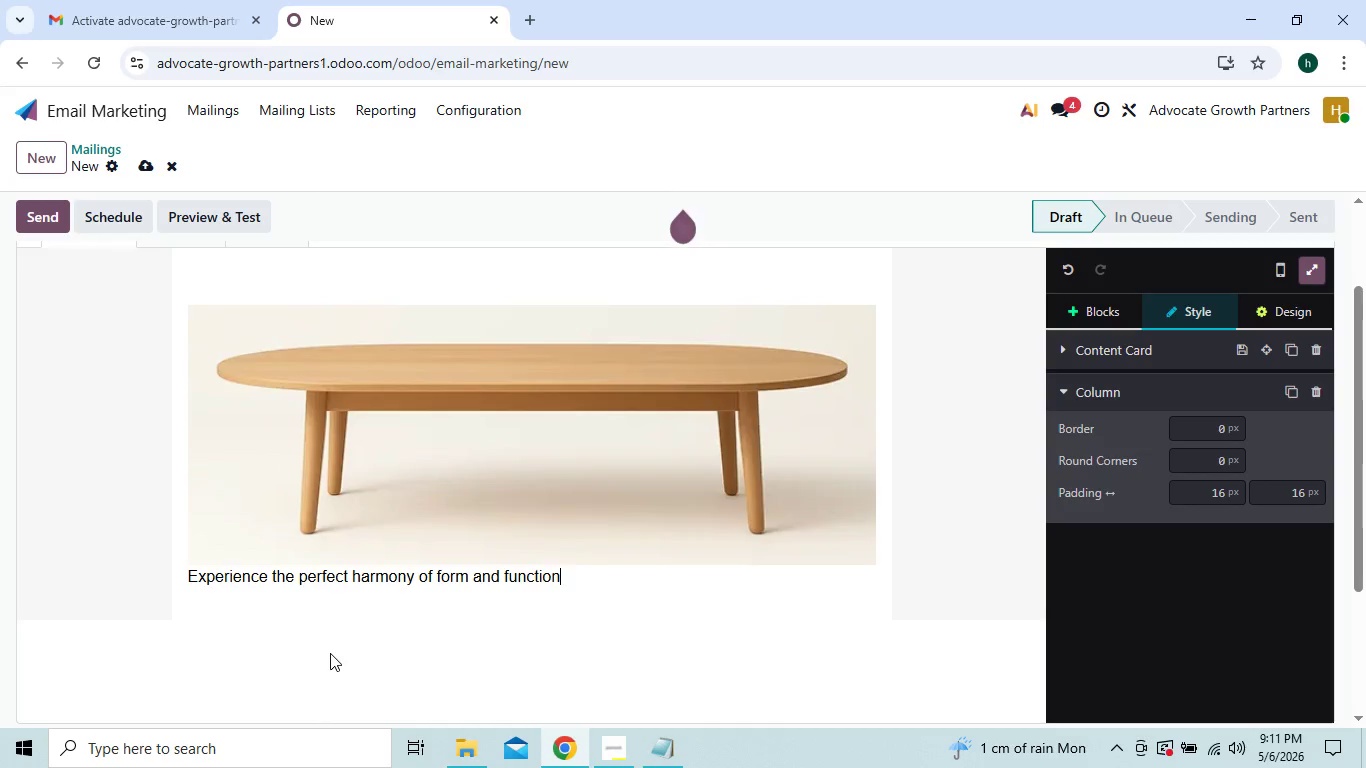 
key(Backspace)
 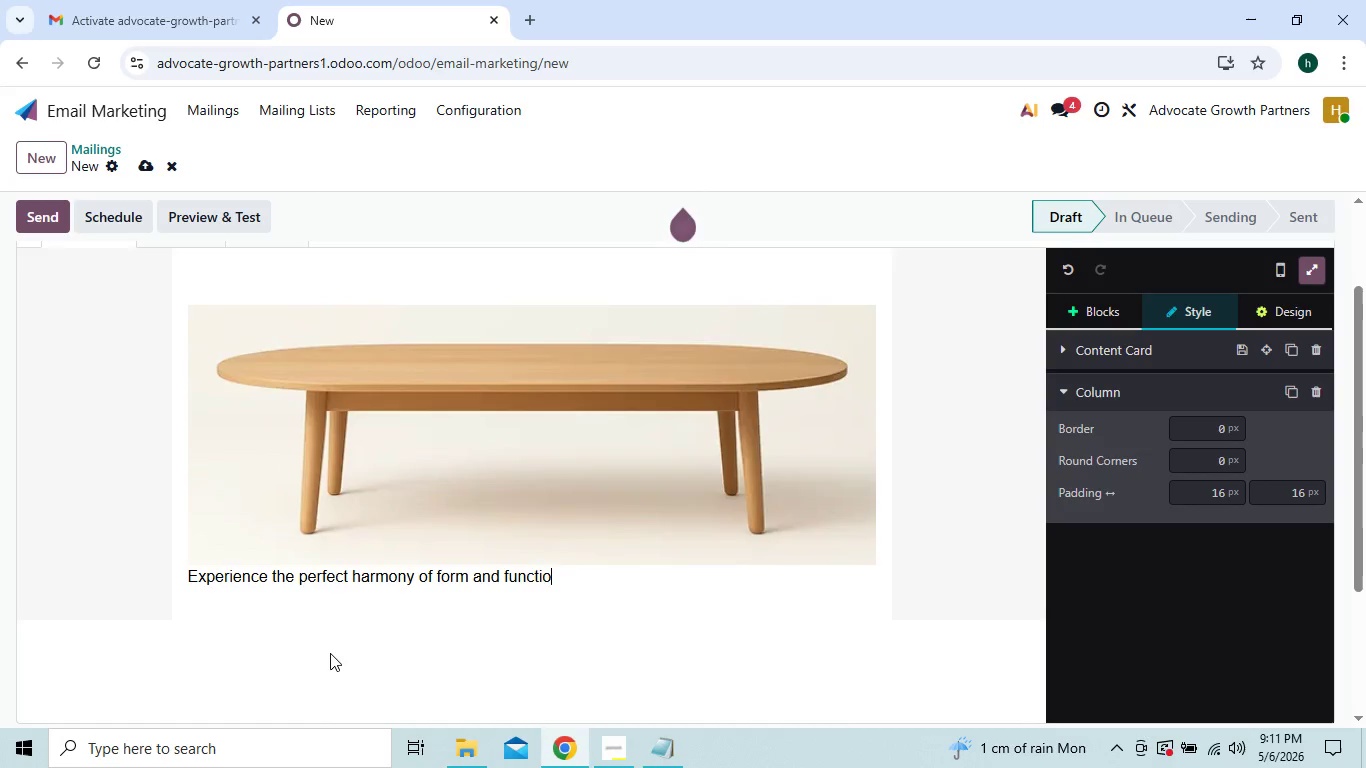 
key(Backspace)
 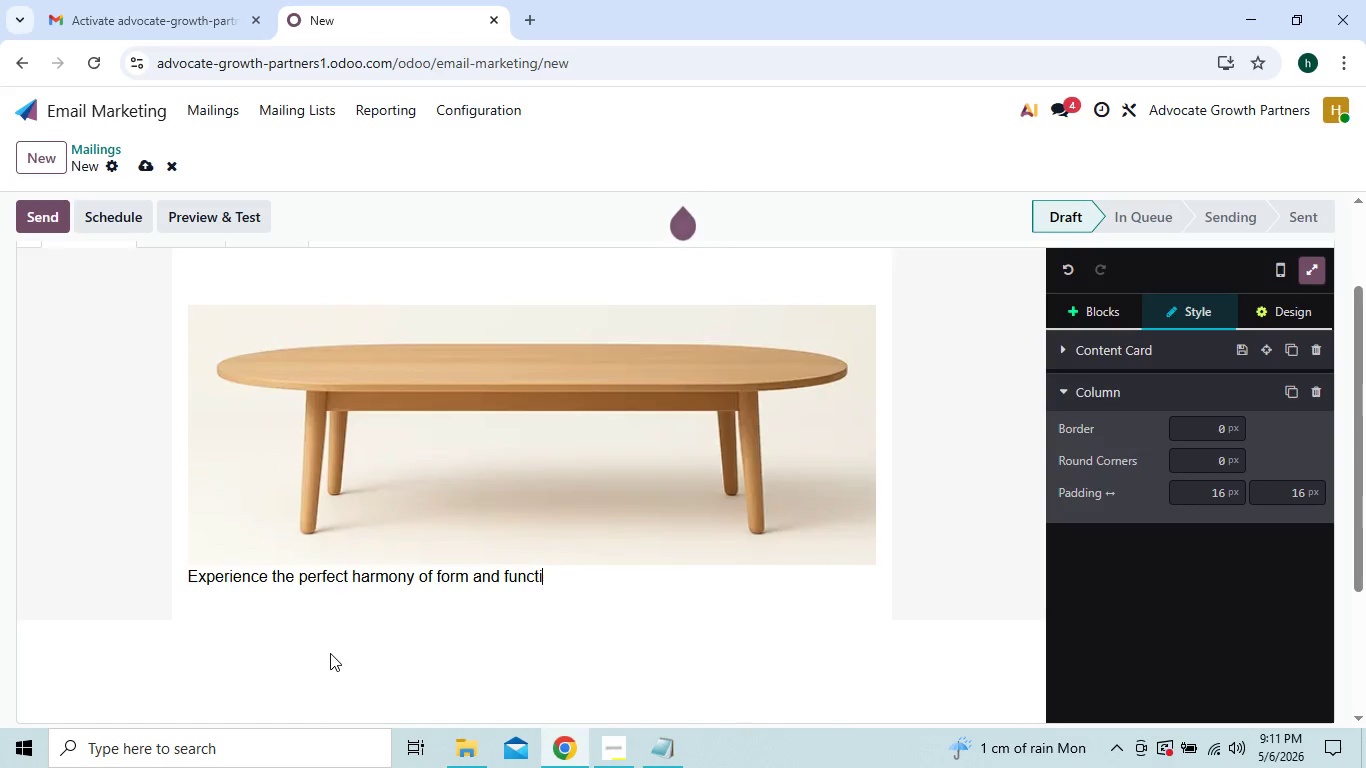 
key(Backspace)
 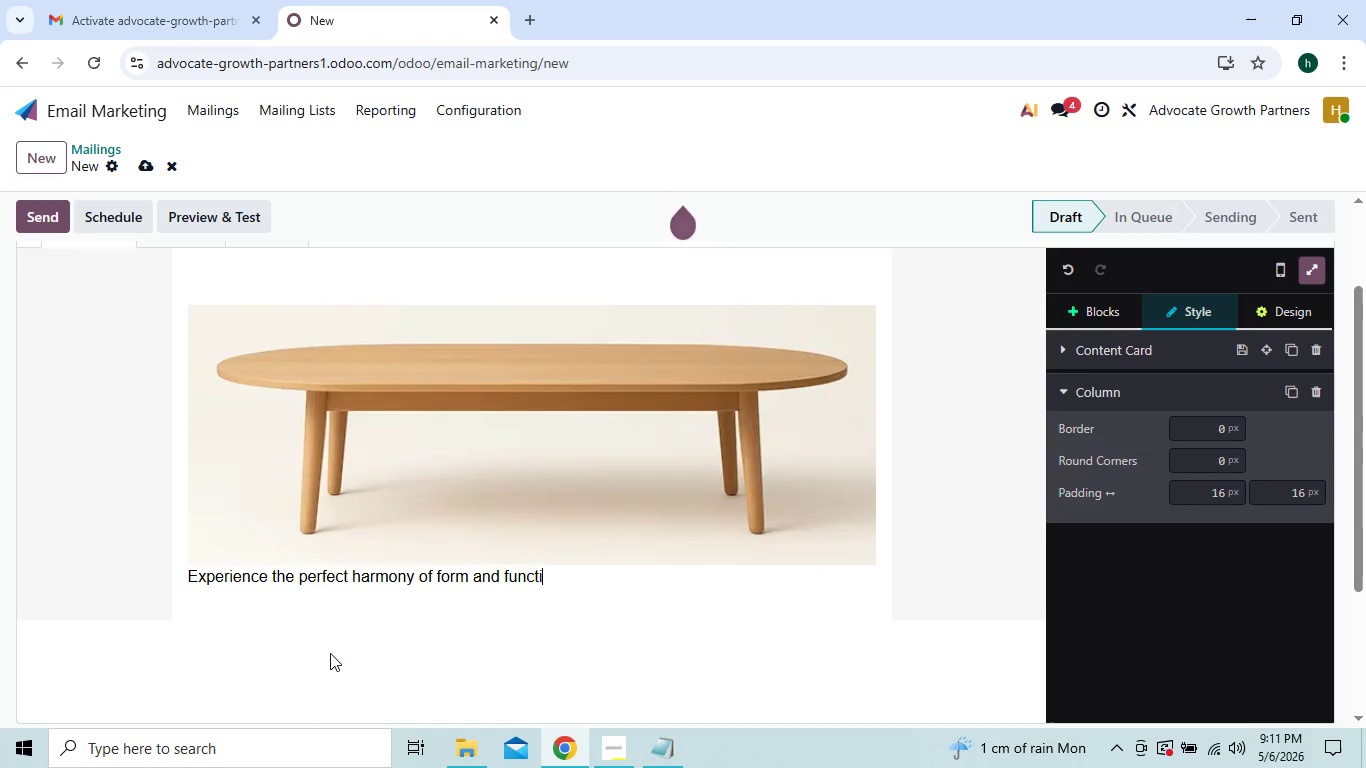 
key(Backspace)
 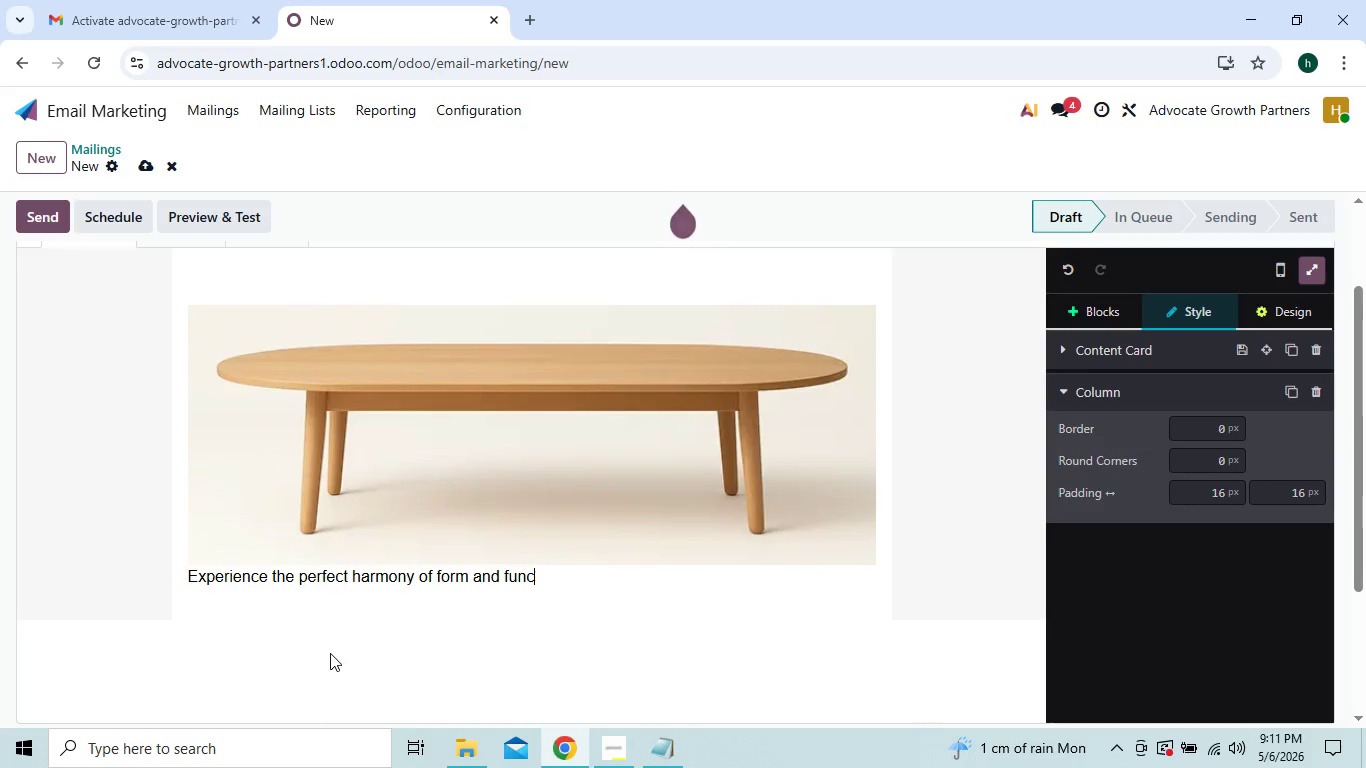 
key(Backspace)
 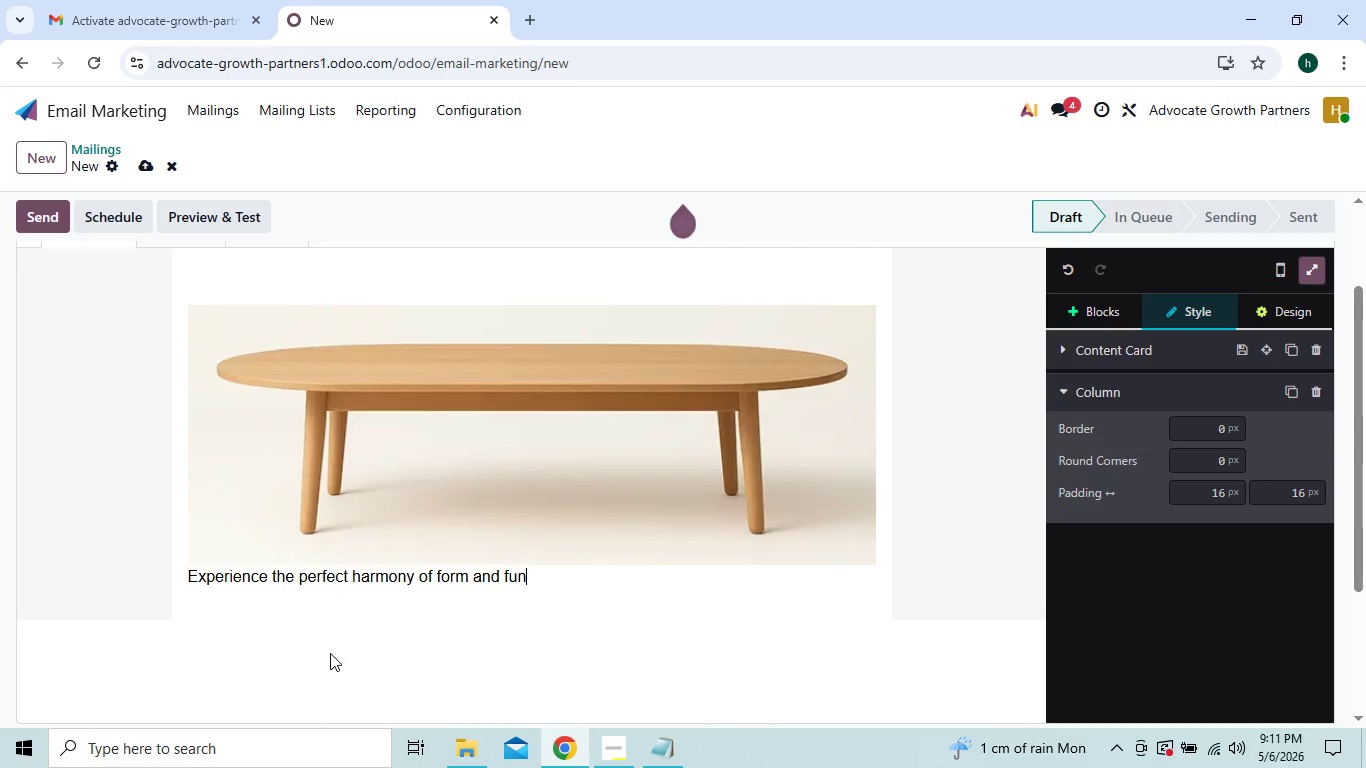 
key(Backspace)
 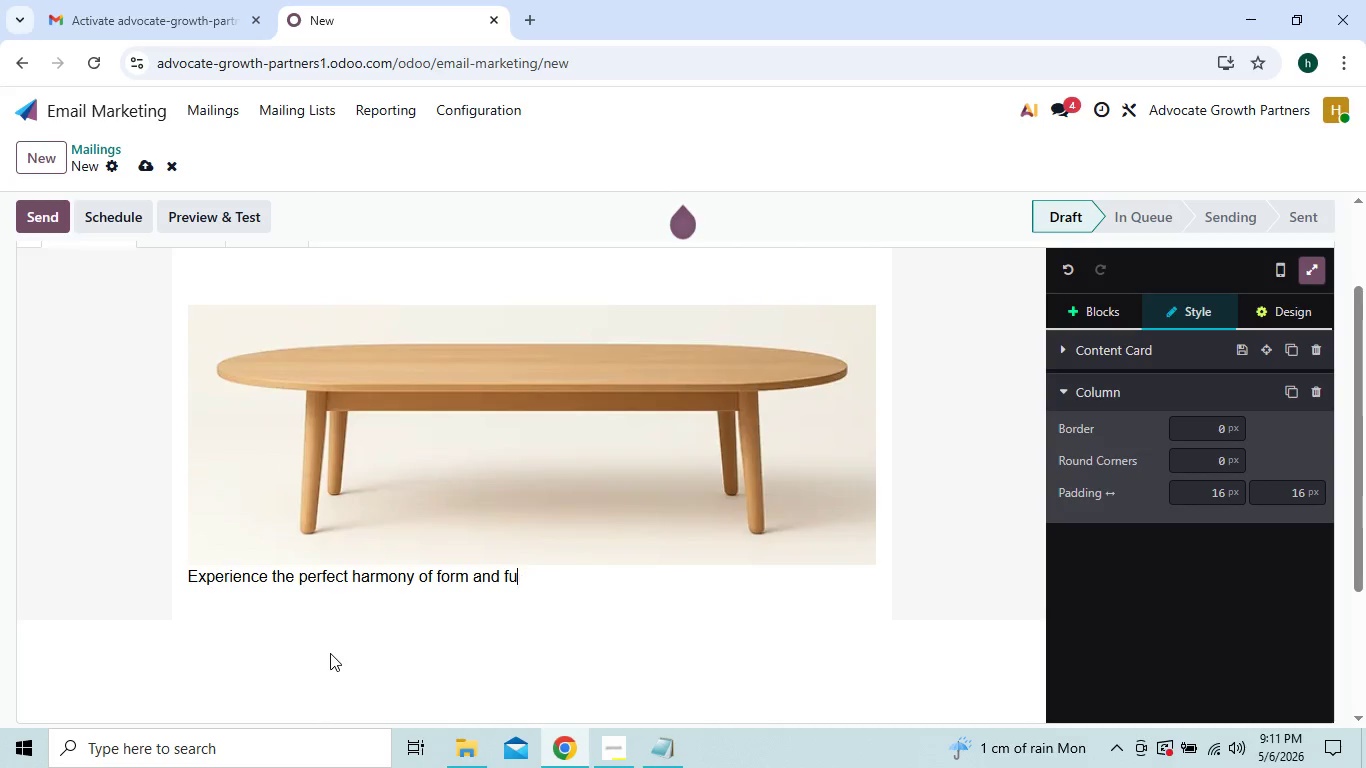 
key(Backspace)
 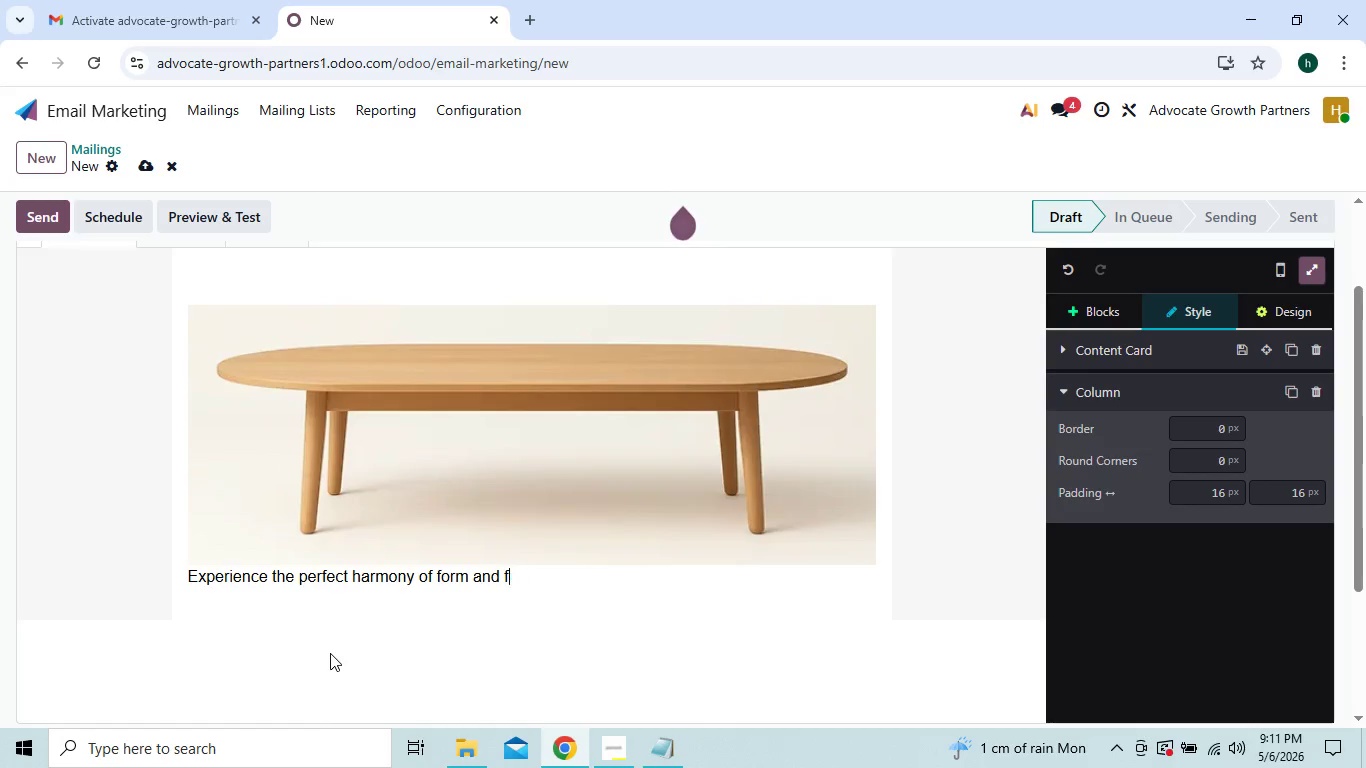 
key(Backspace)
 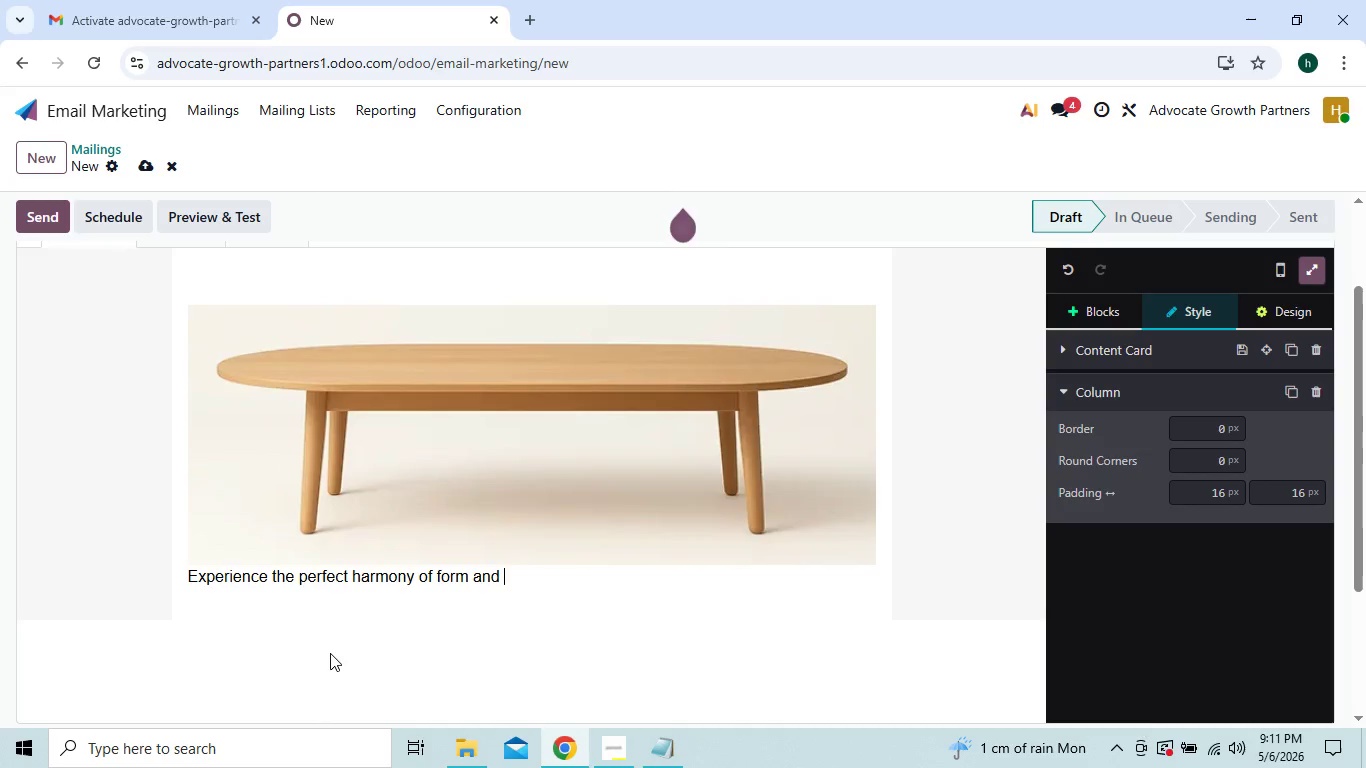 
key(Backspace)
 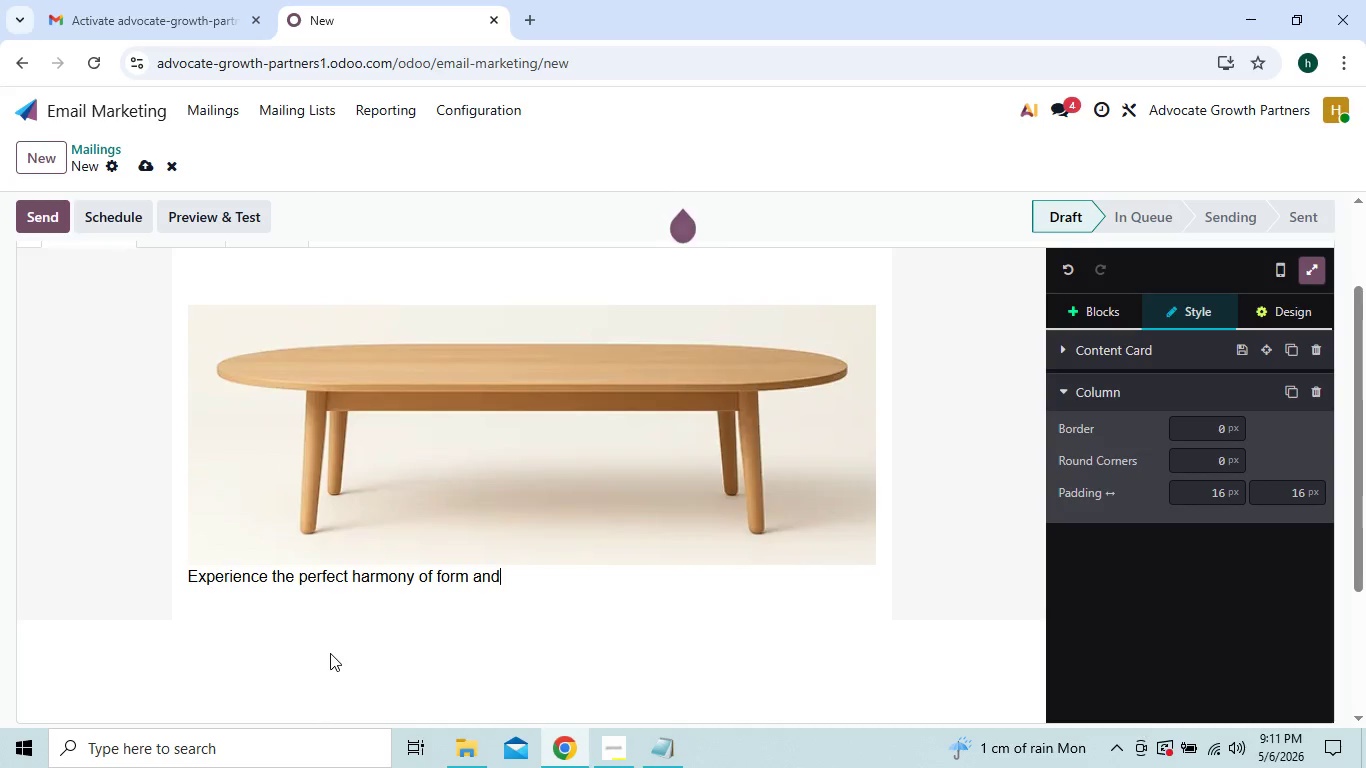 
key(Backspace)
 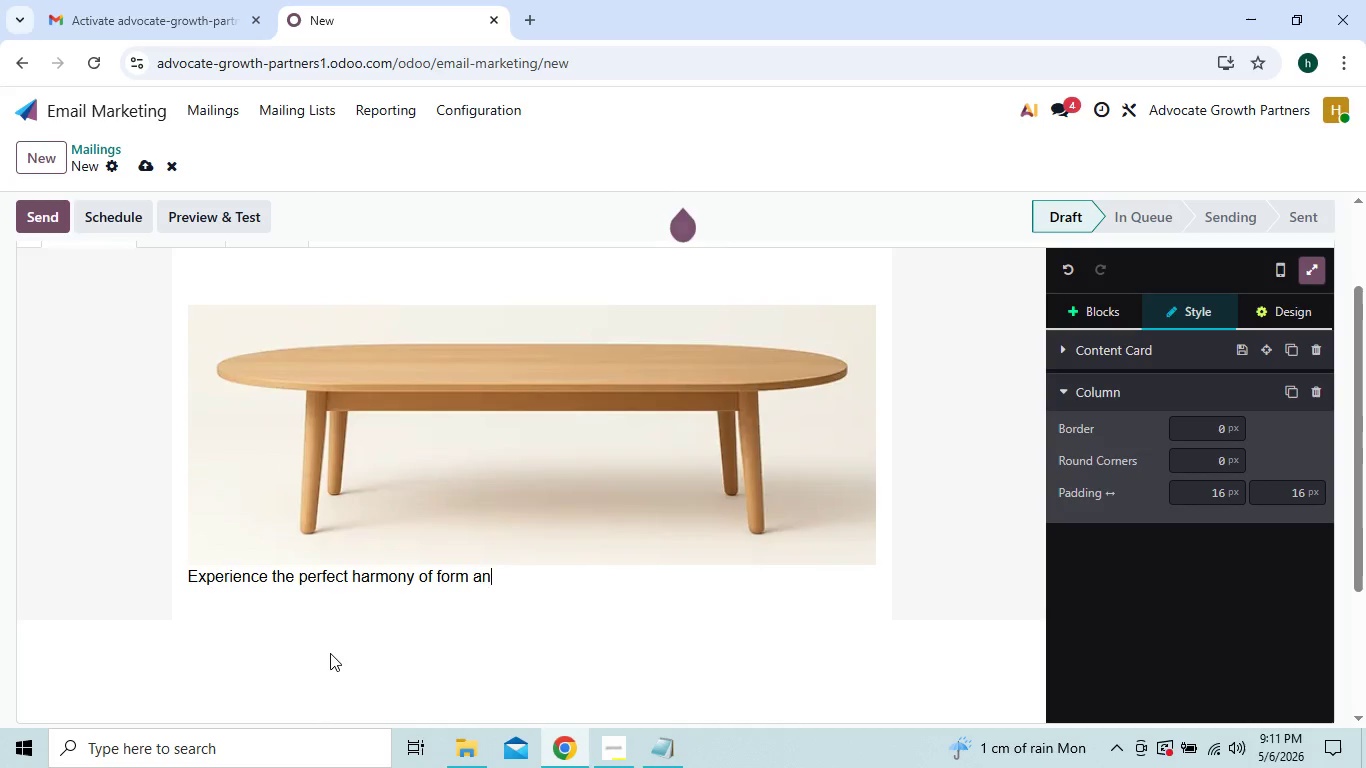 
key(Backspace)
 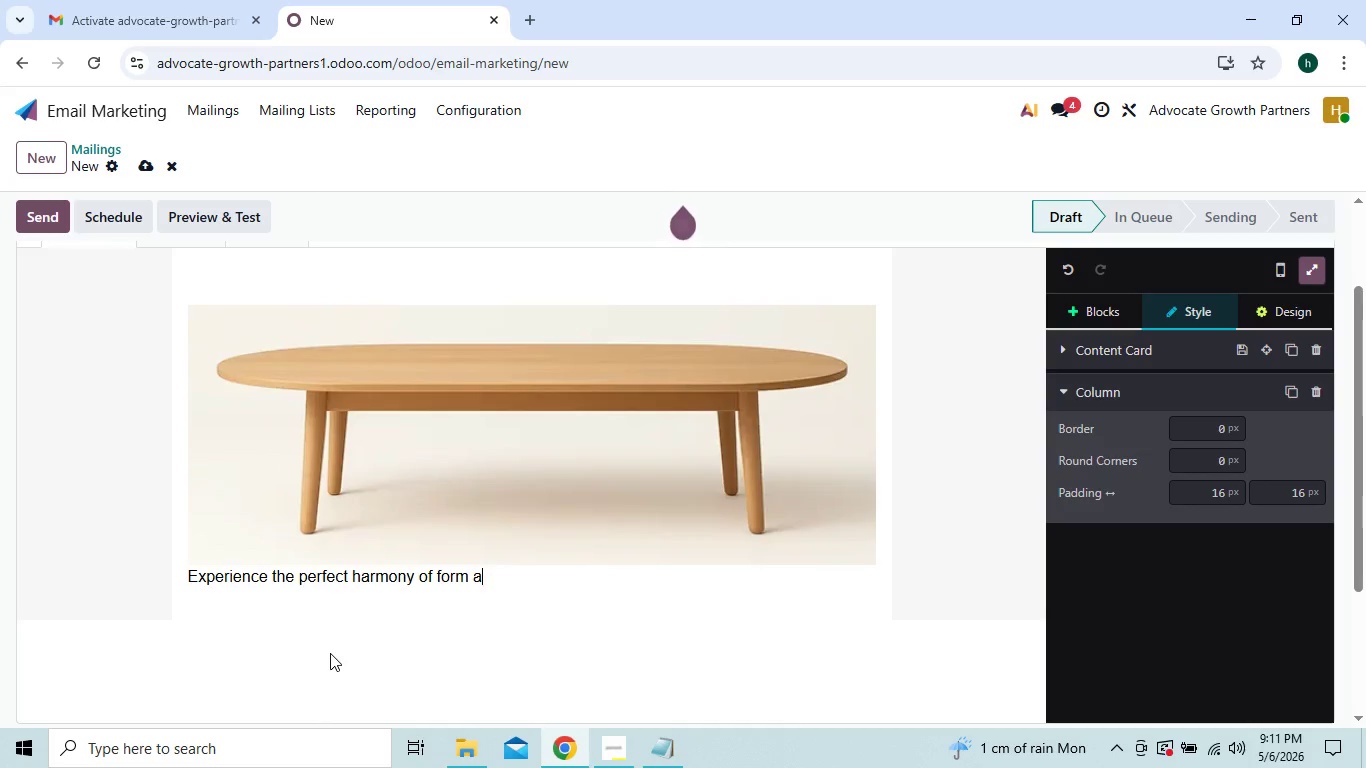 
key(Backspace)
 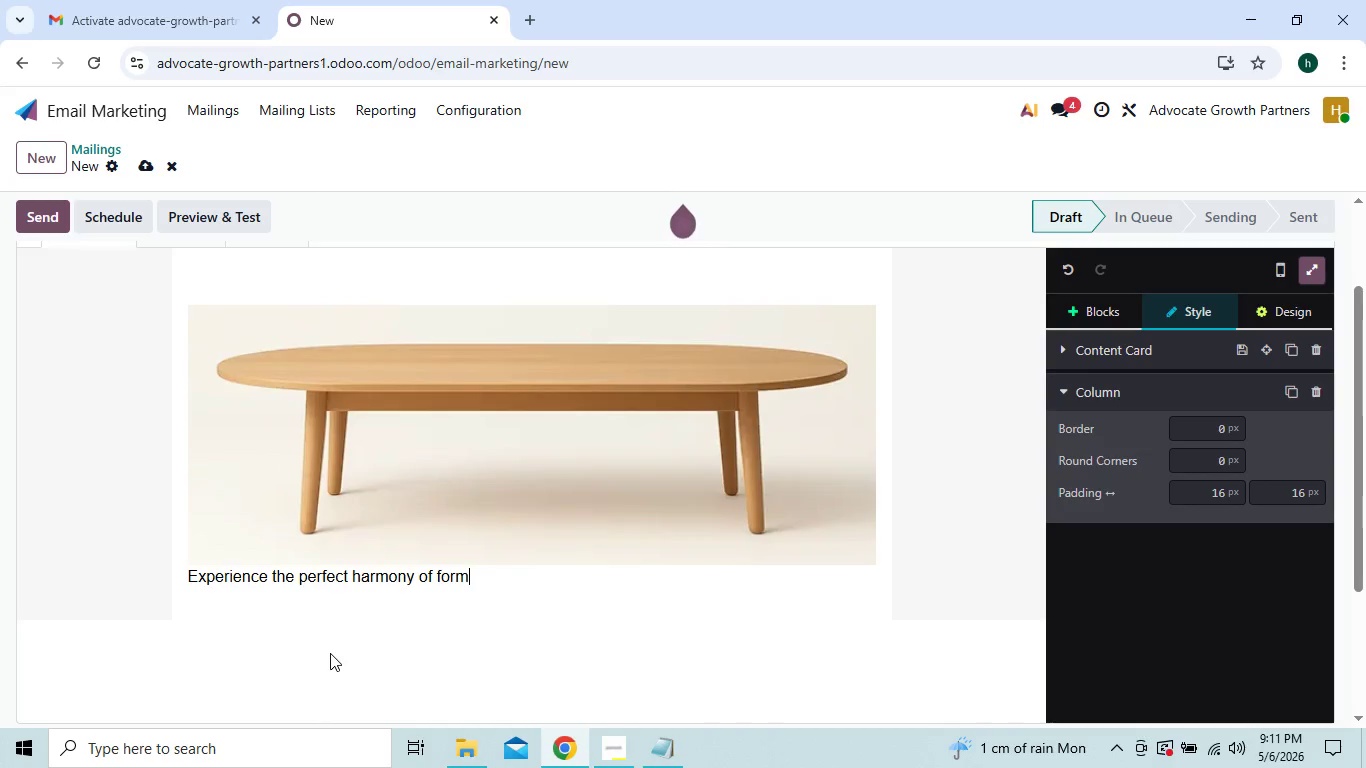 
key(Backspace)
 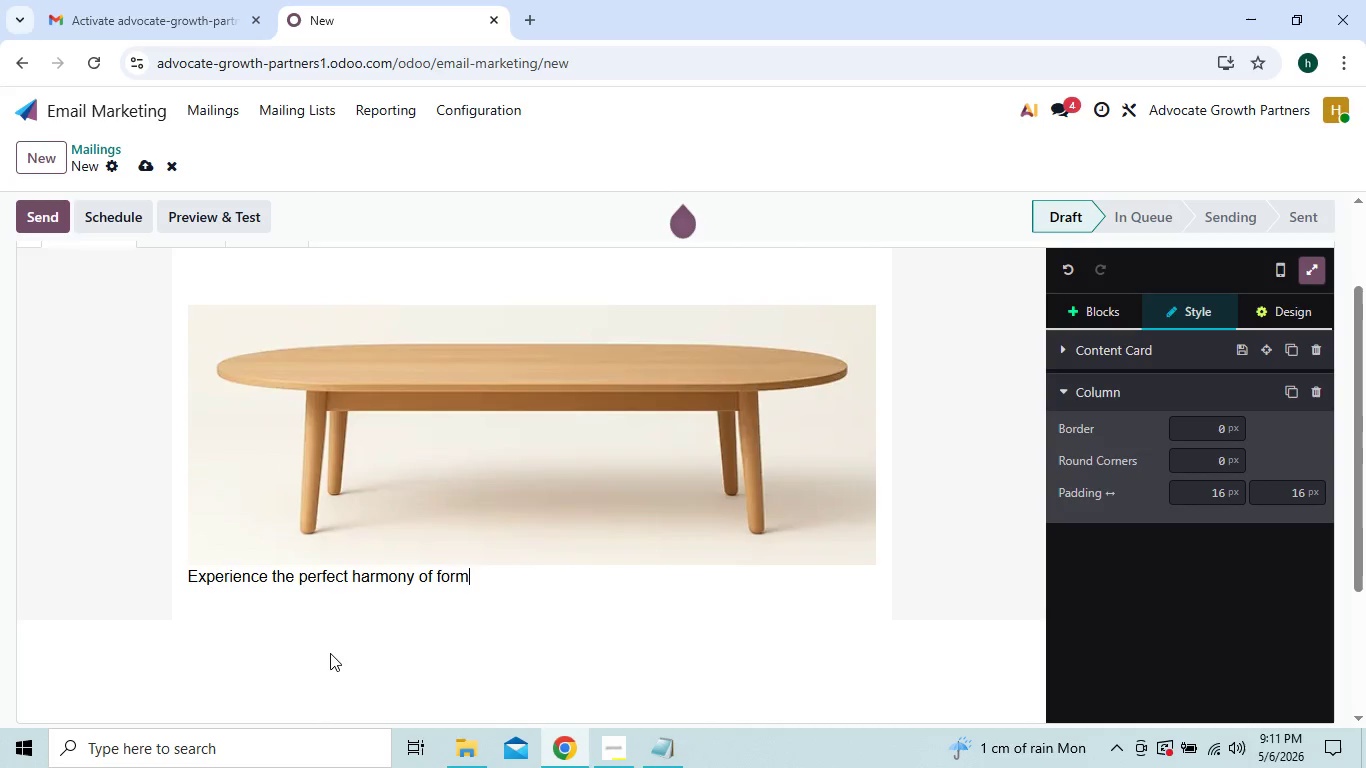 
key(Backspace)
 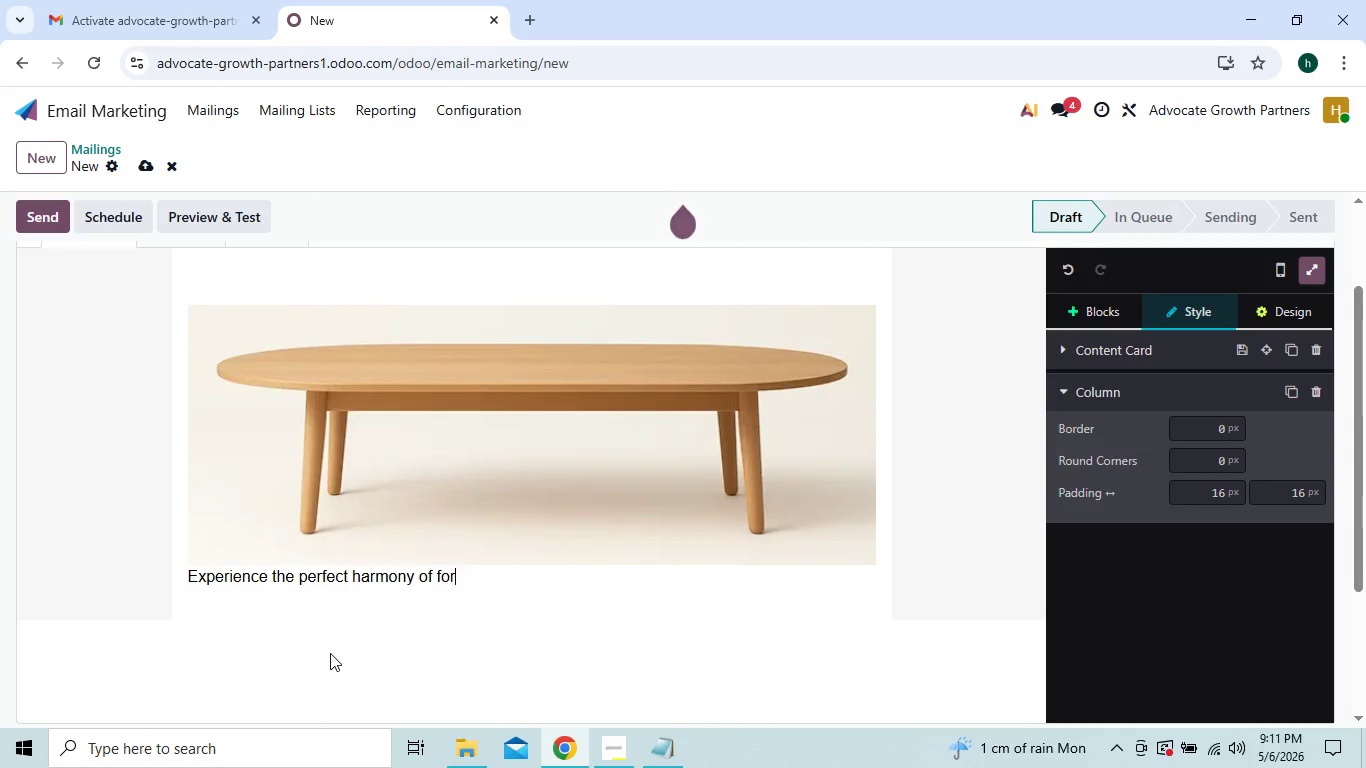 
key(Backspace)
 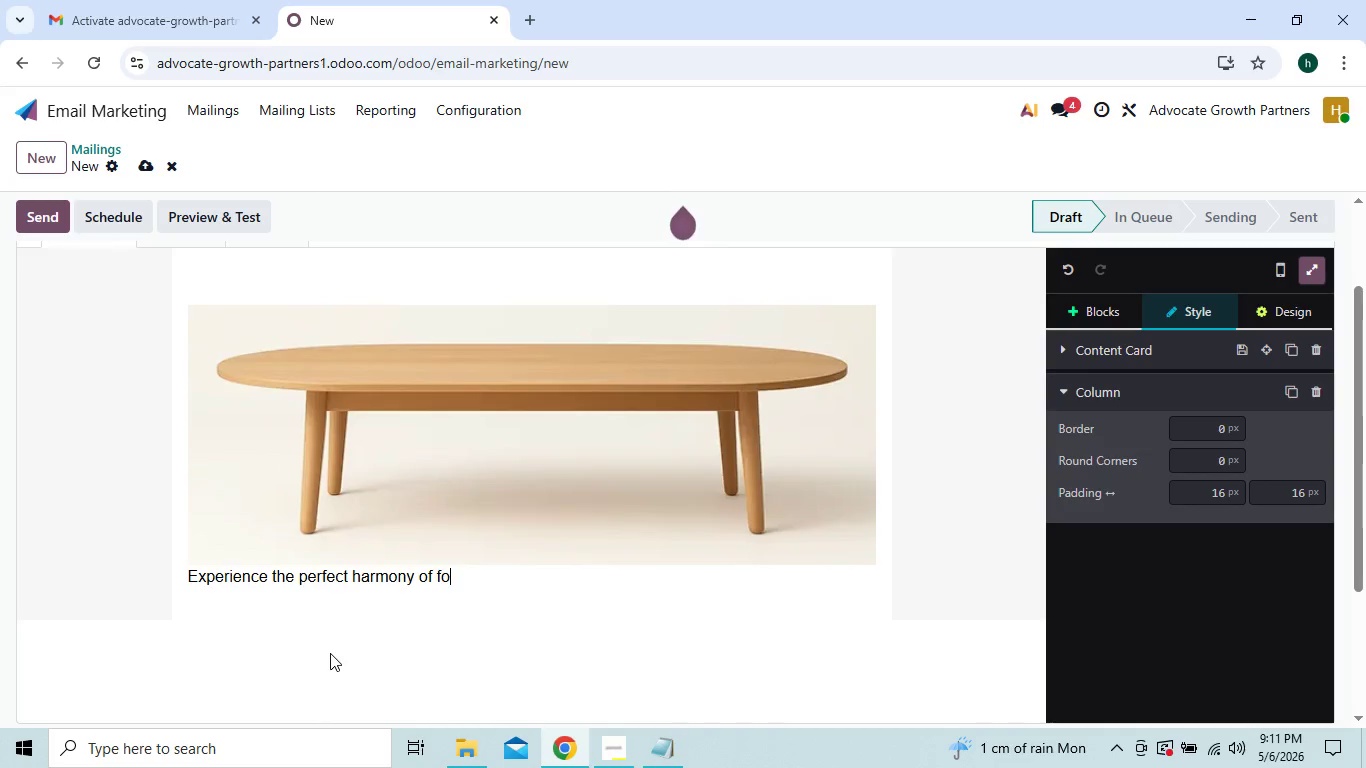 
key(Backspace)
 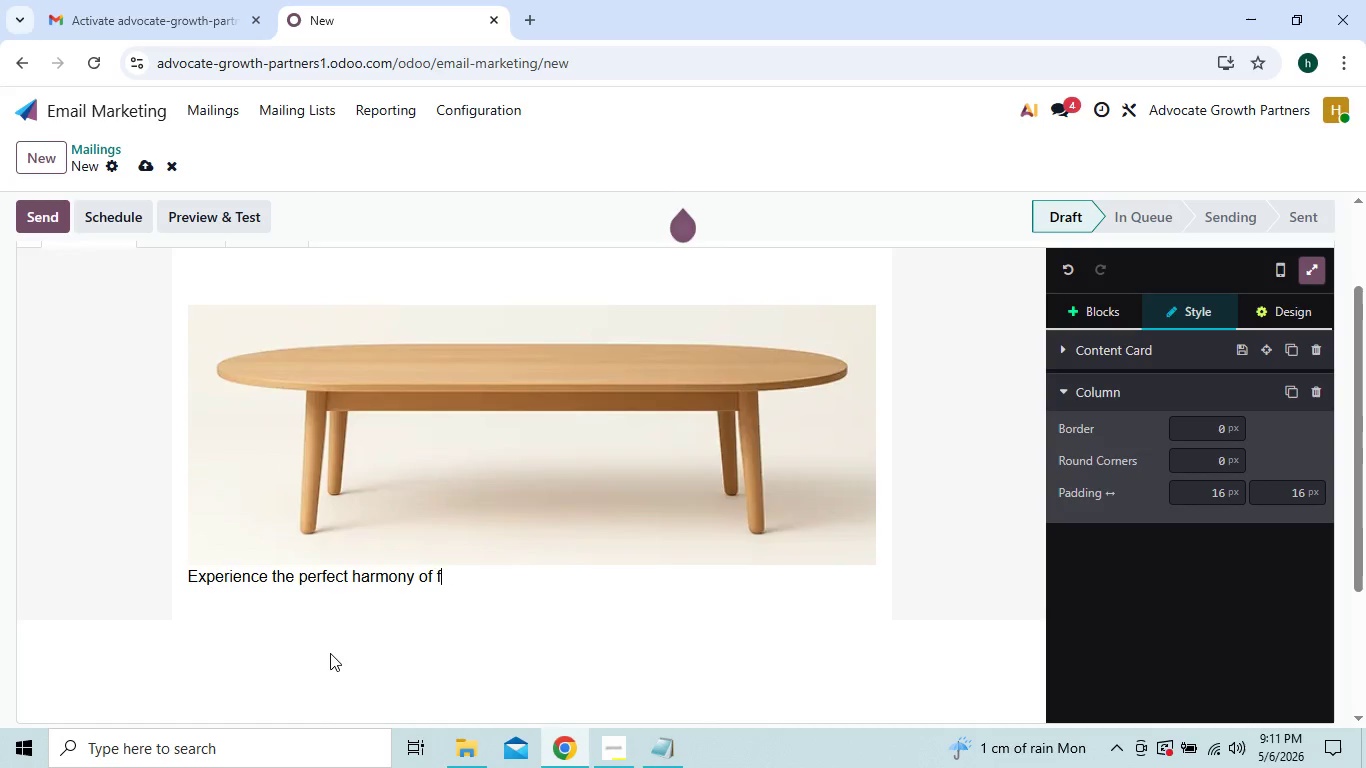 
key(Backspace)
 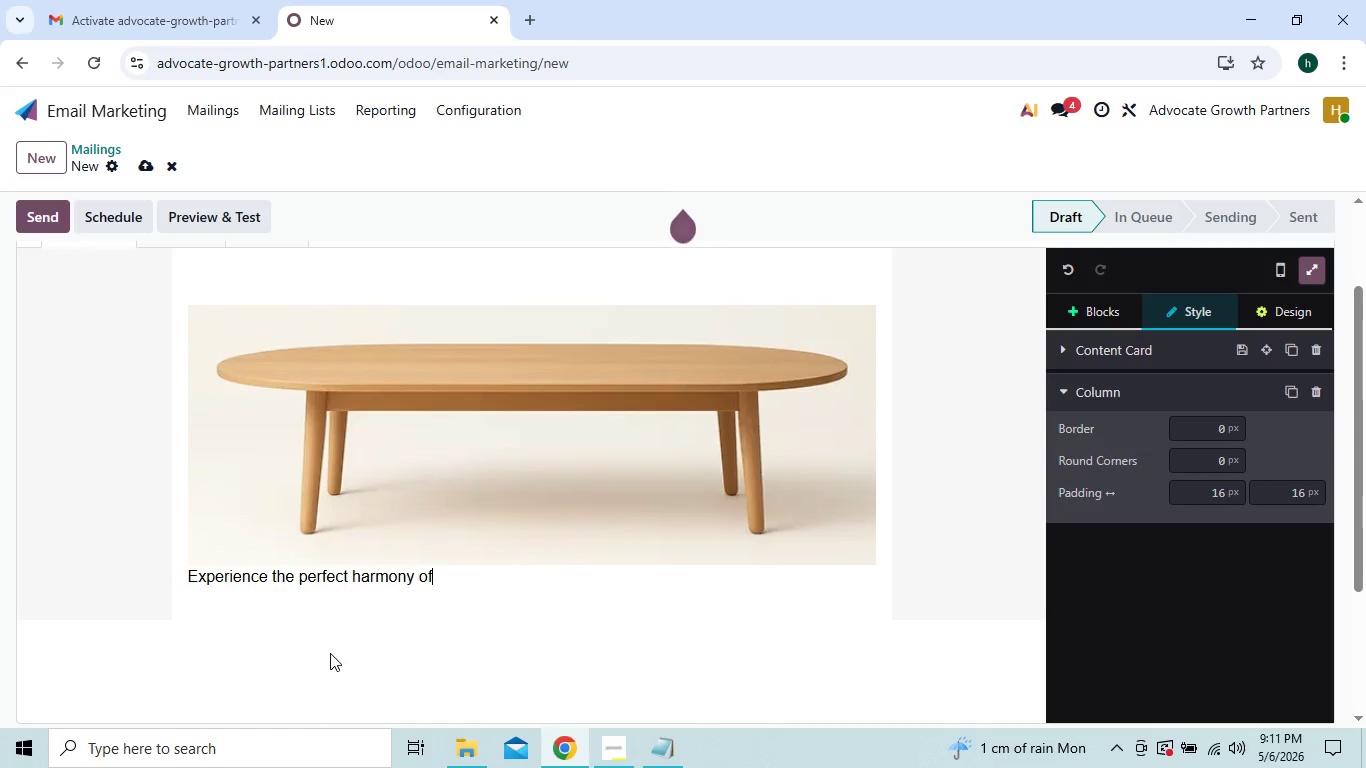 
key(Backspace)
 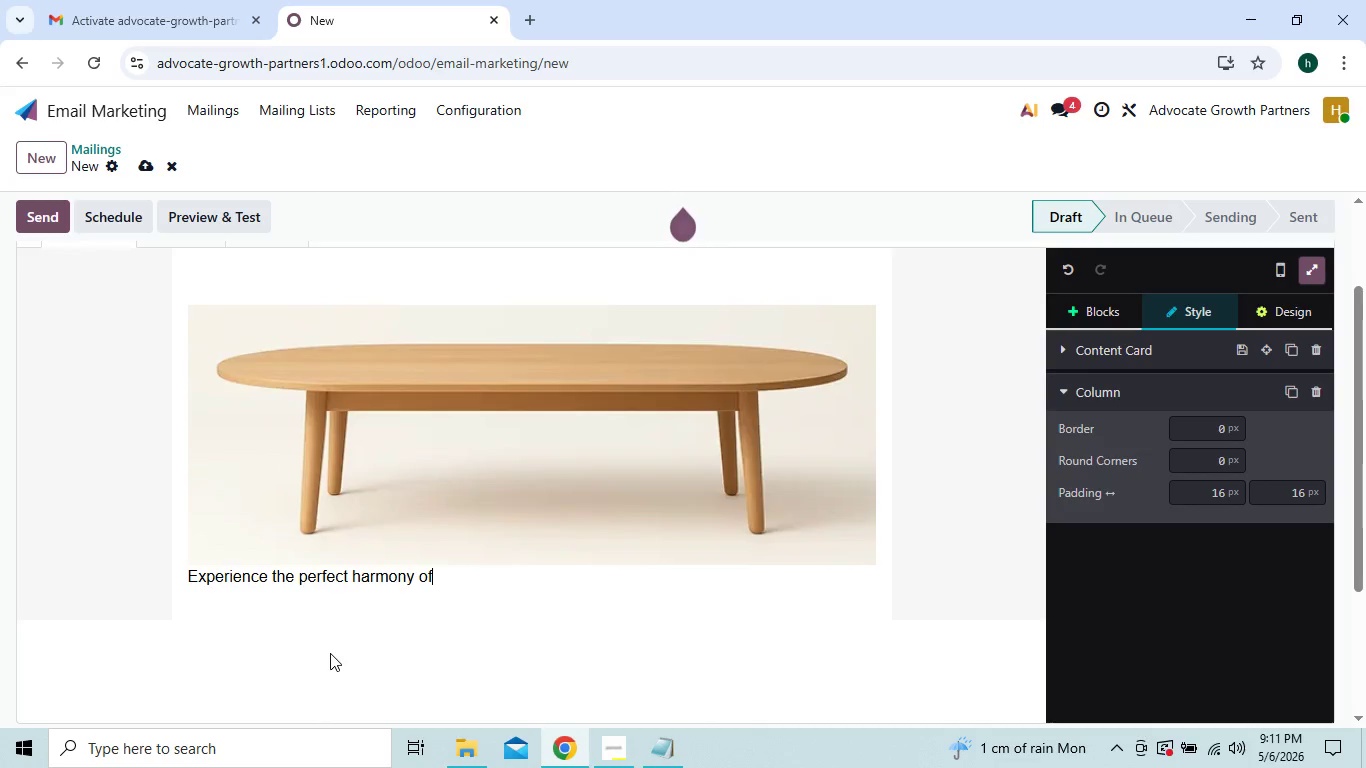 
key(Backspace)
 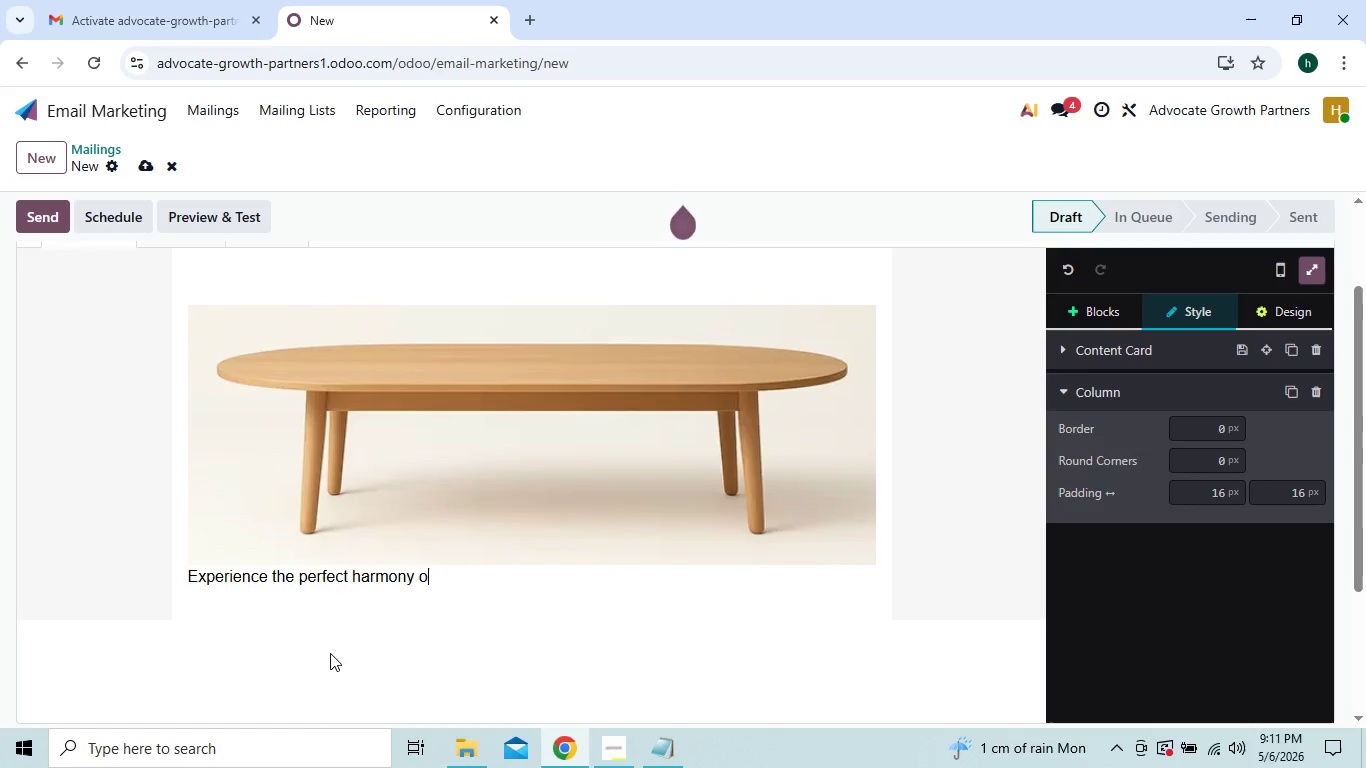 
key(Backspace)
 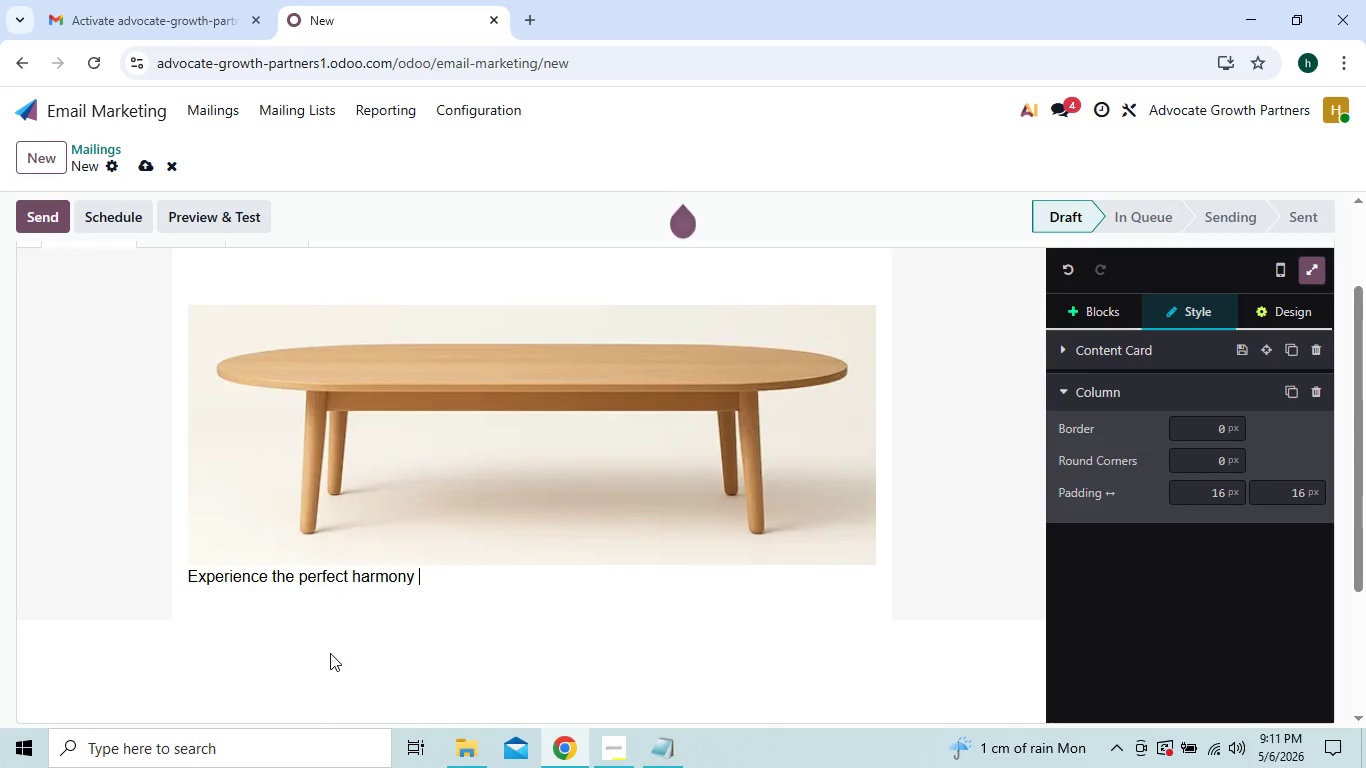 
key(Backspace)
 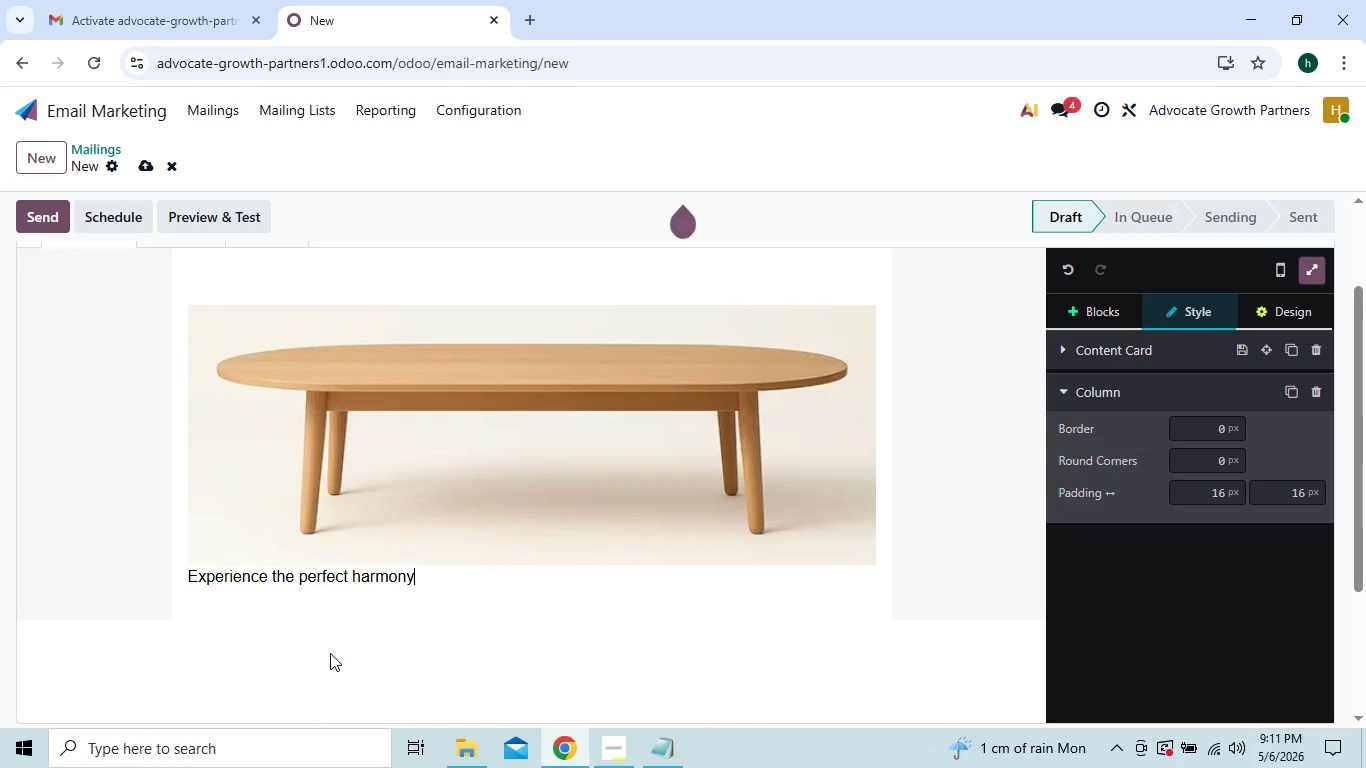 
key(Backspace)
 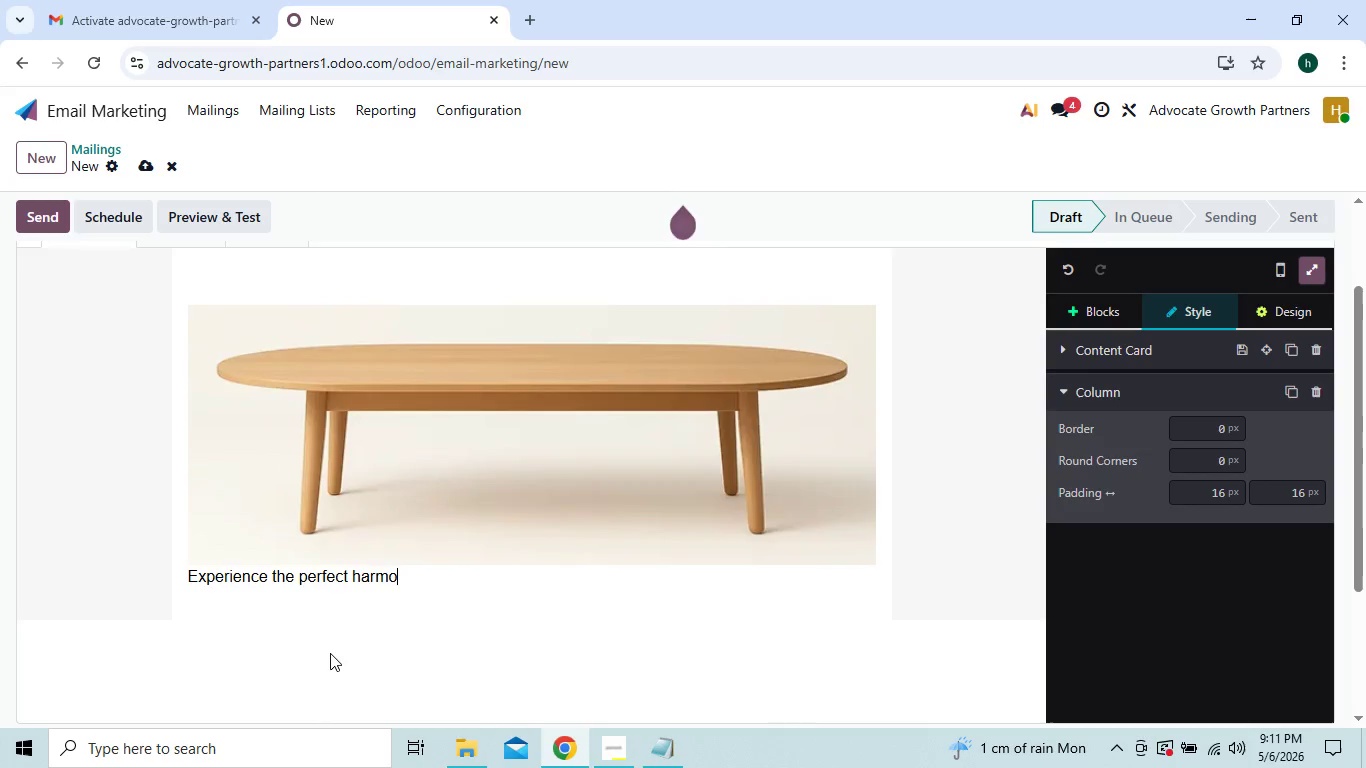 
key(Backspace)
 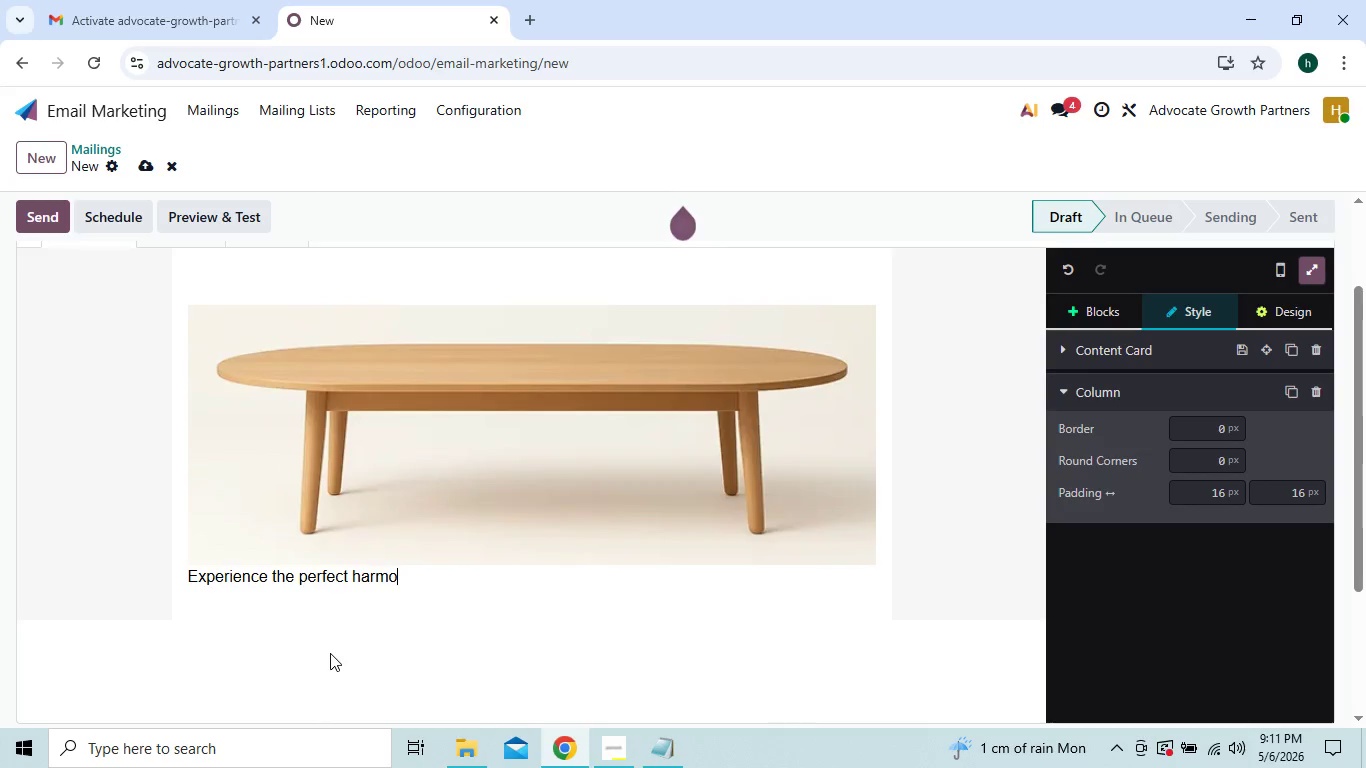 
key(Backspace)
 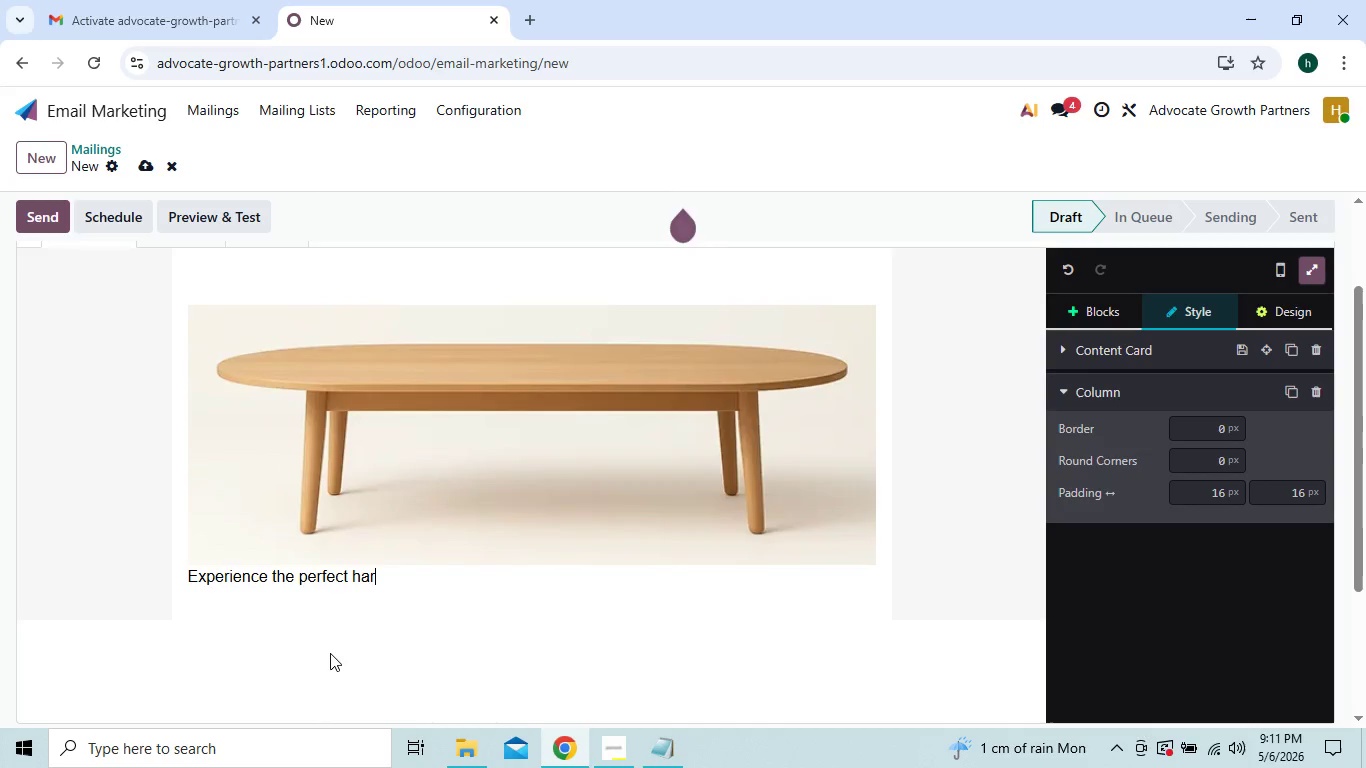 
key(Backspace)
 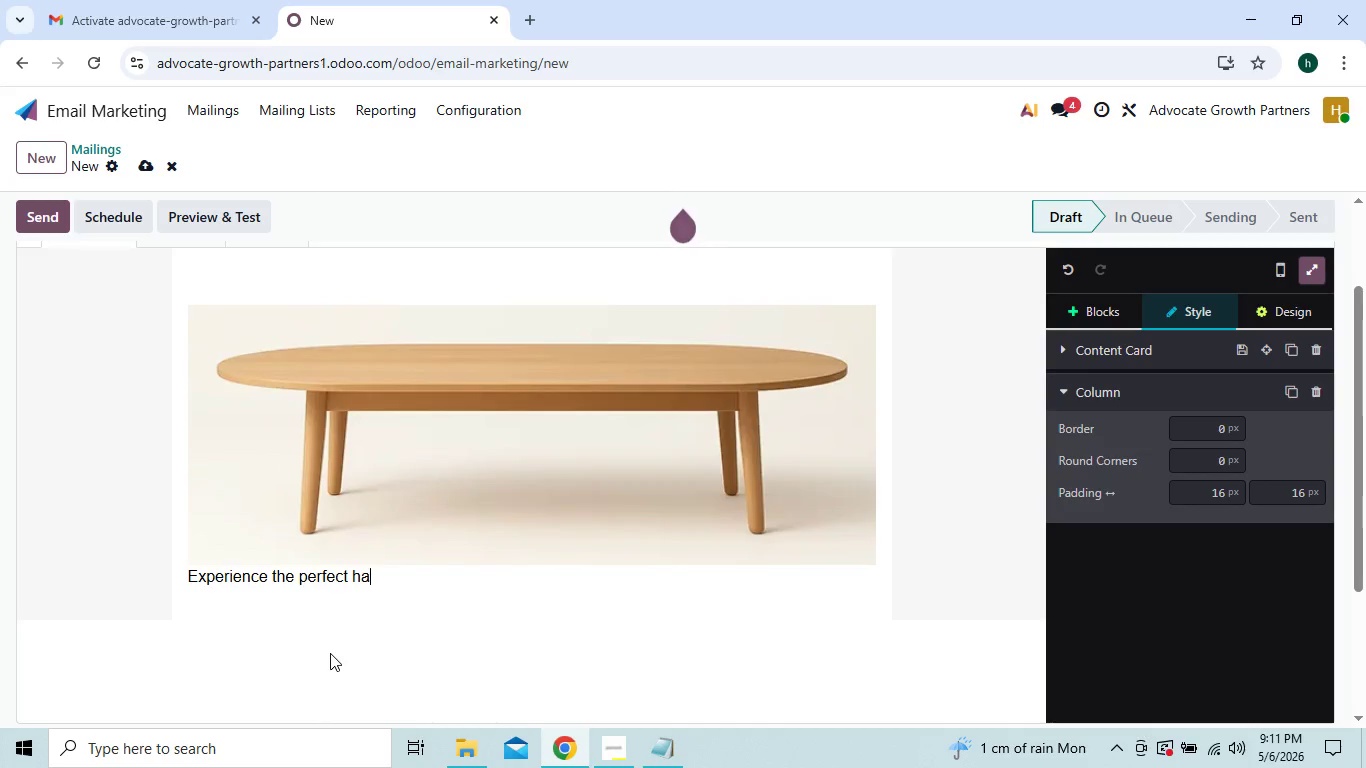 
key(Backspace)
 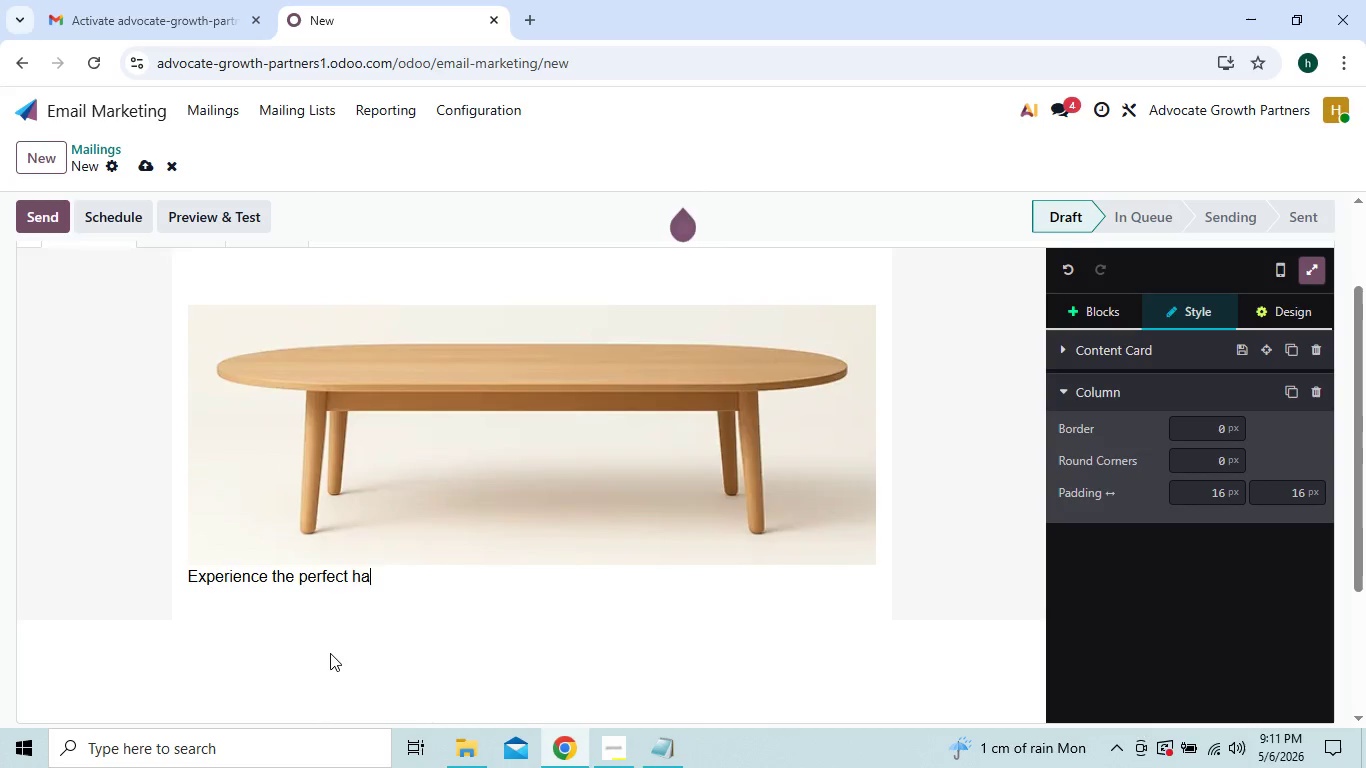 
key(Backspace)
 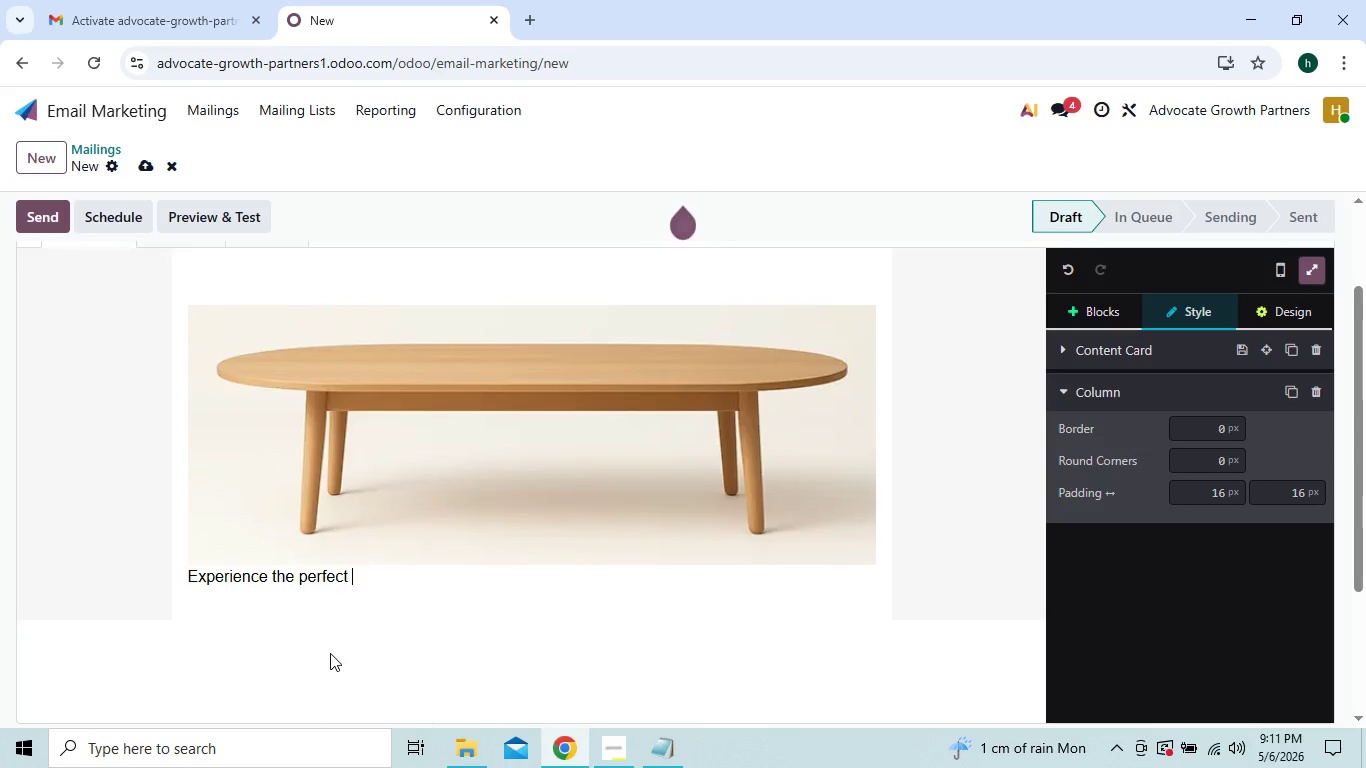 
key(Backspace)
 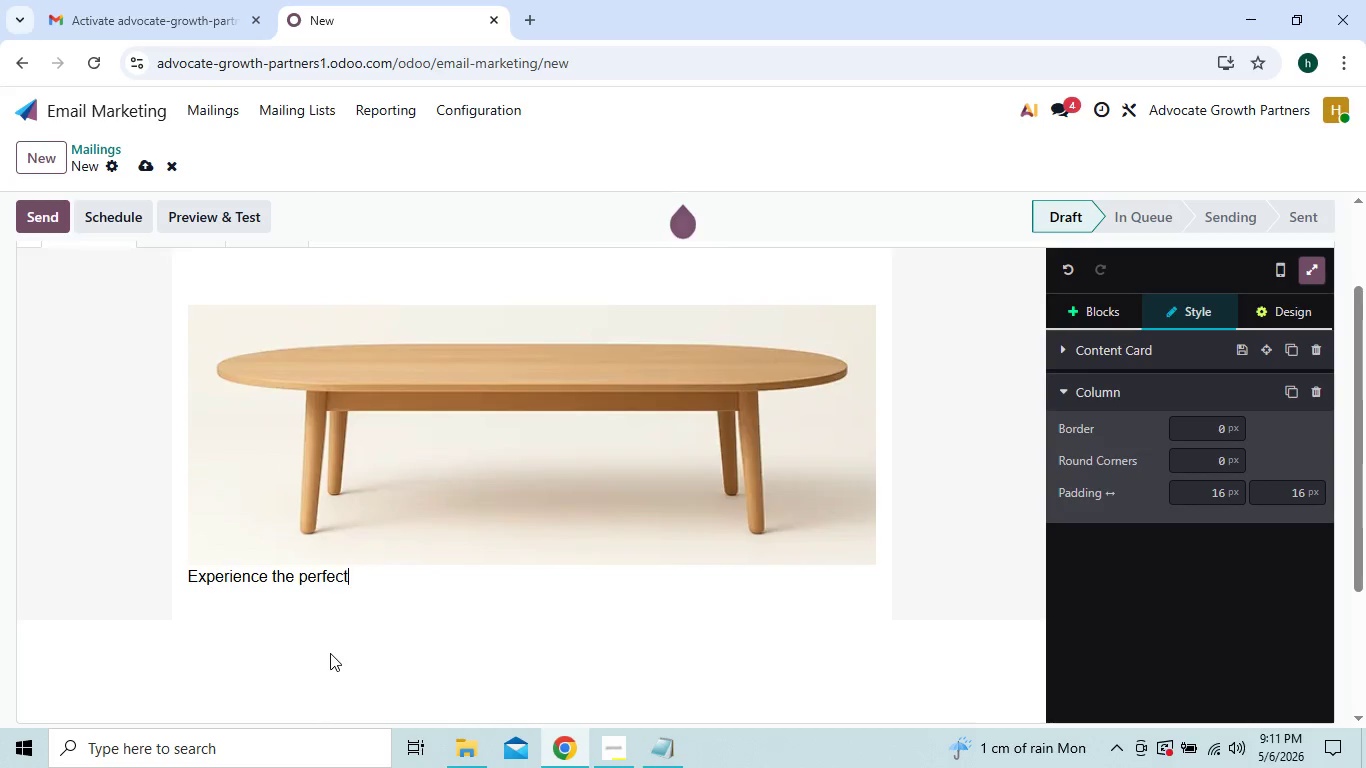 
key(Backspace)
 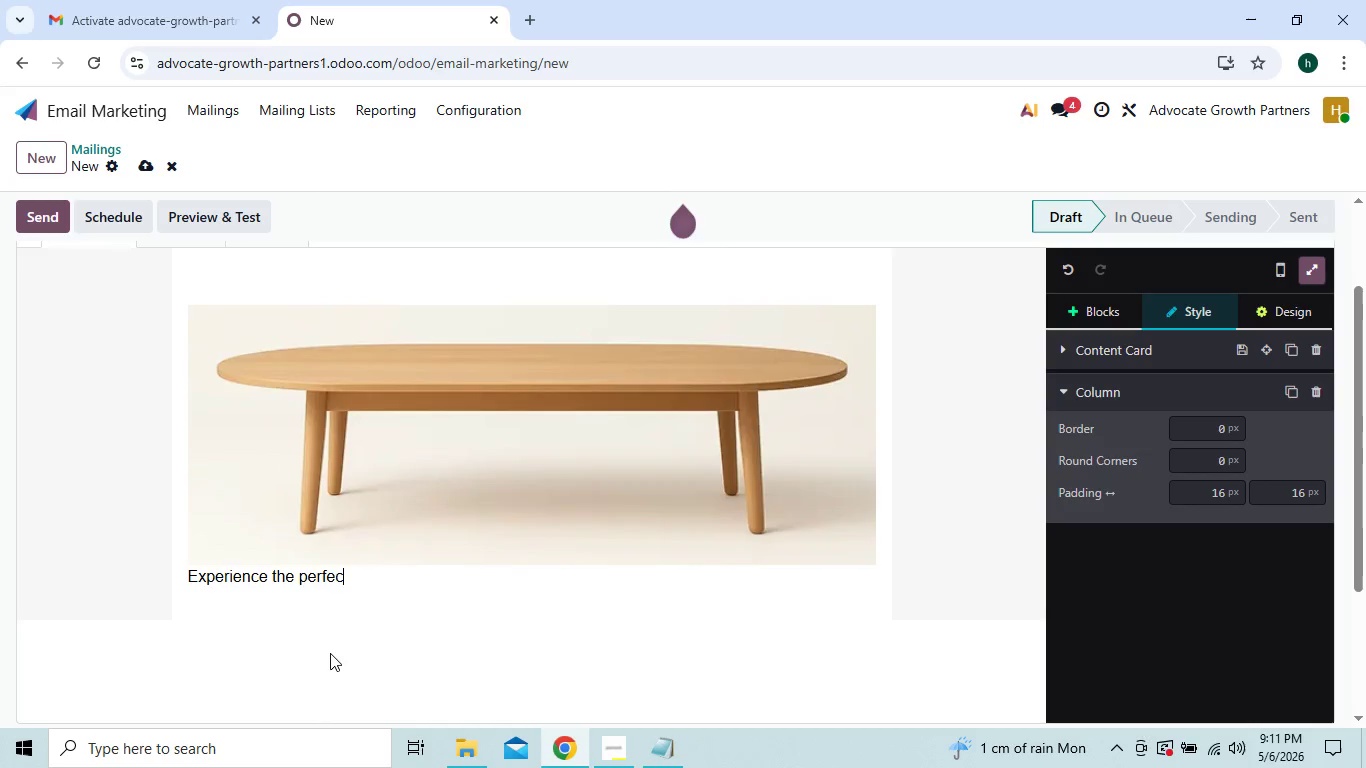 
key(Backspace)
 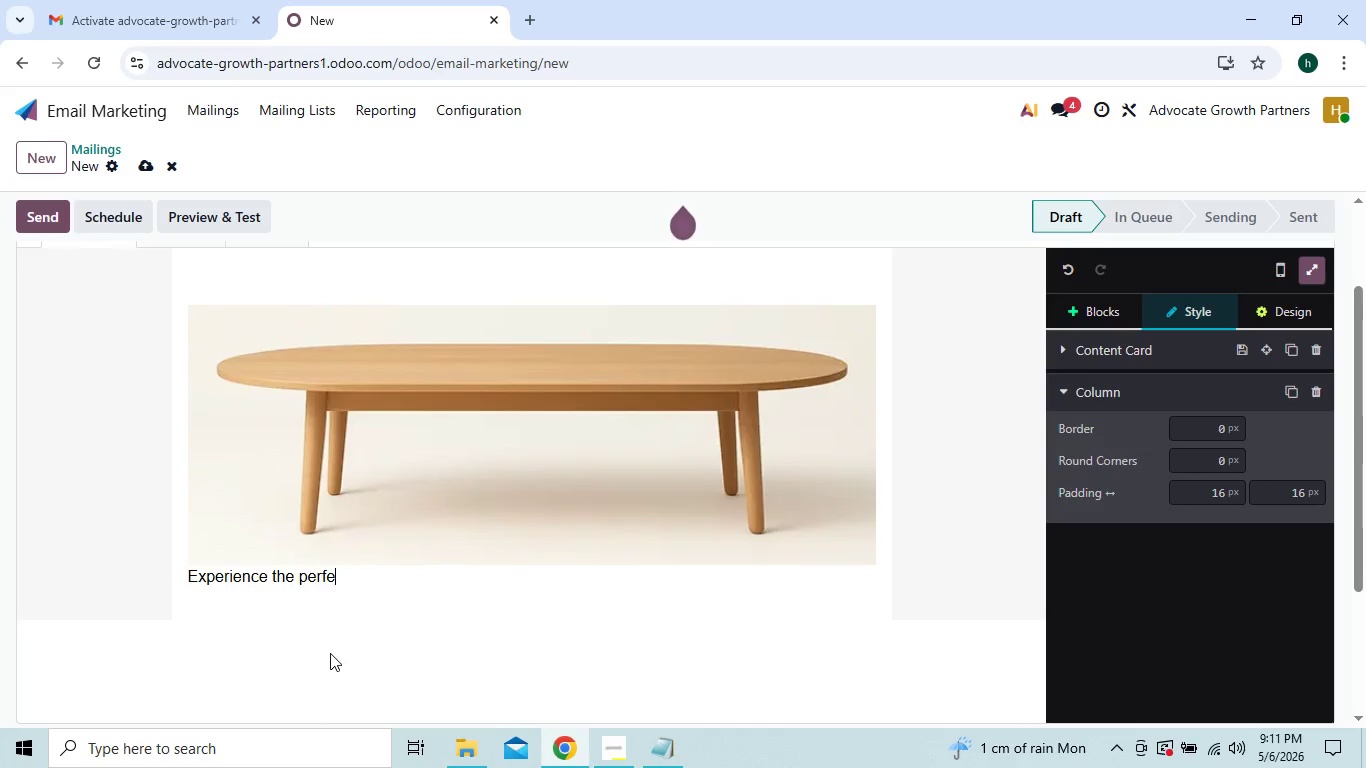 
key(Backspace)
 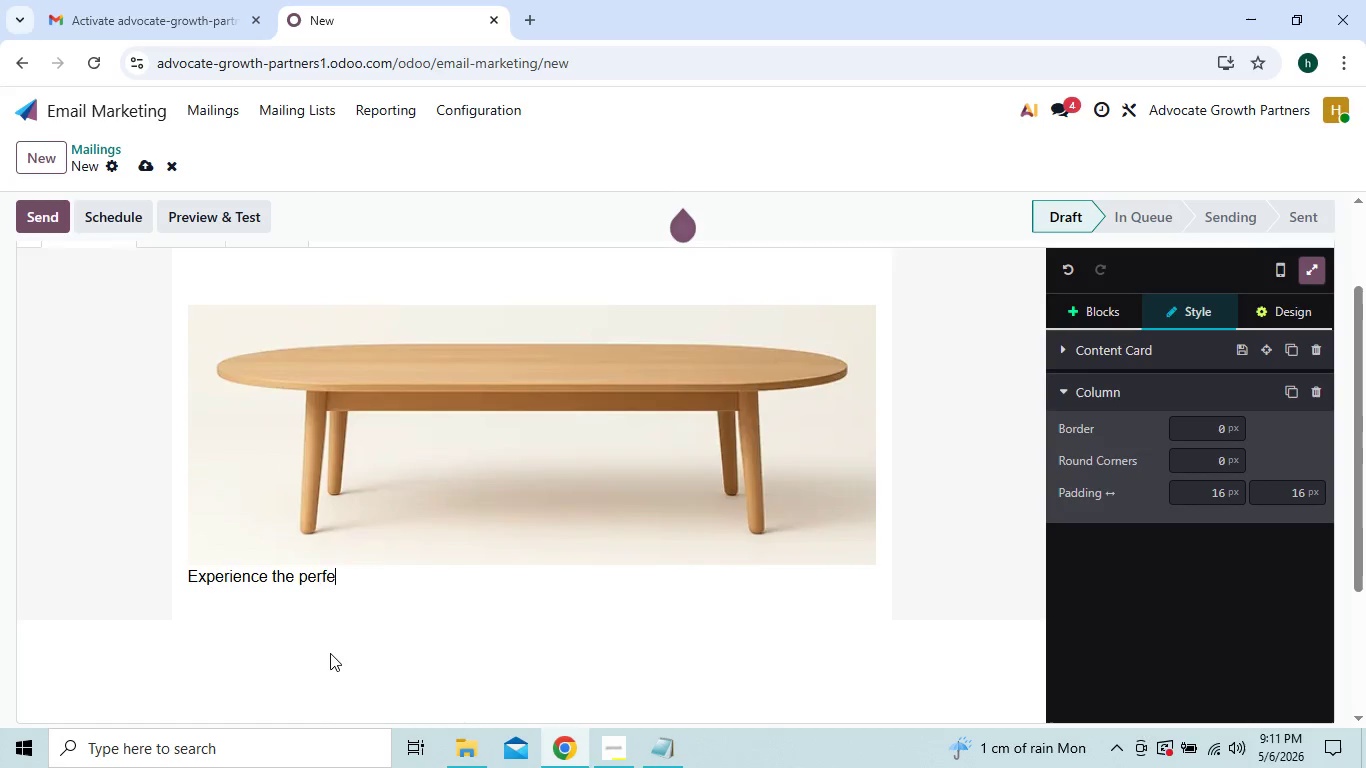 
key(Backspace)
 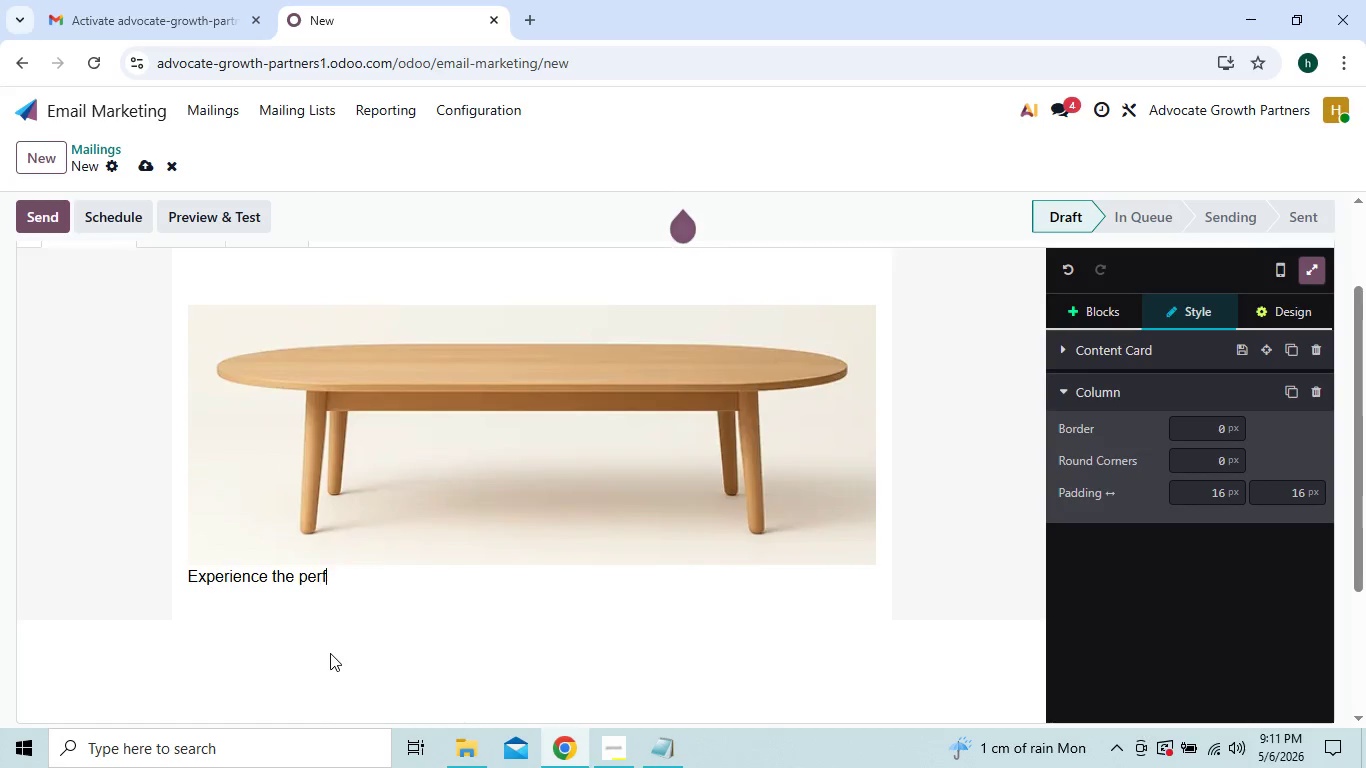 
key(Backspace)
 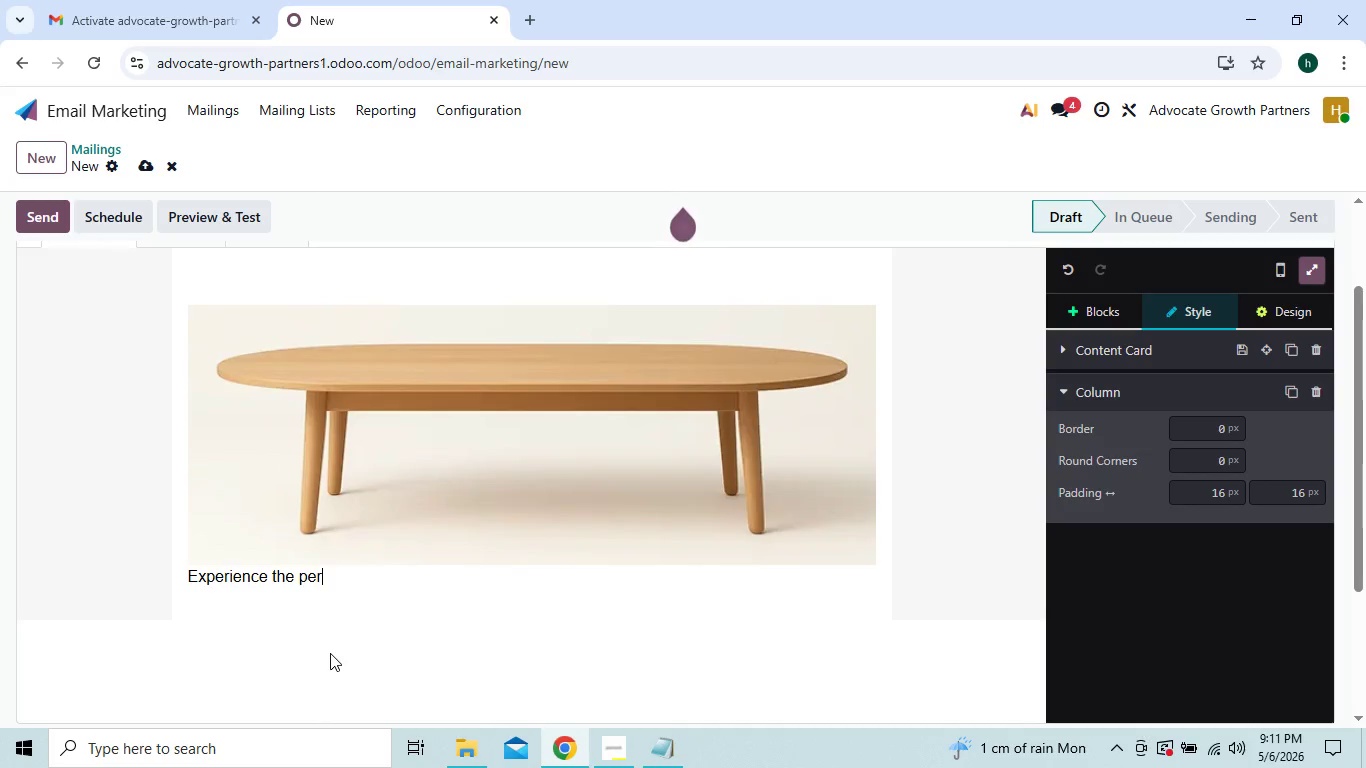 
key(Backspace)
 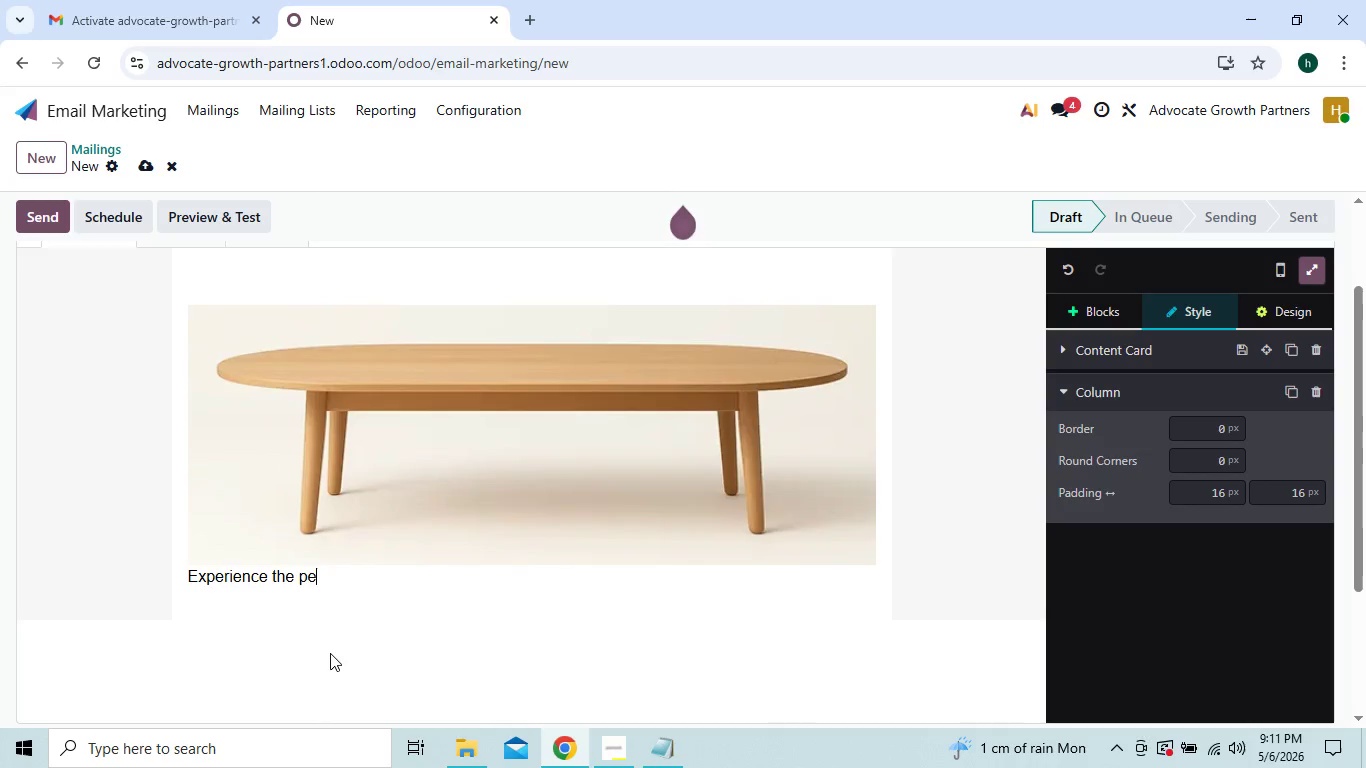 
key(Backspace)
 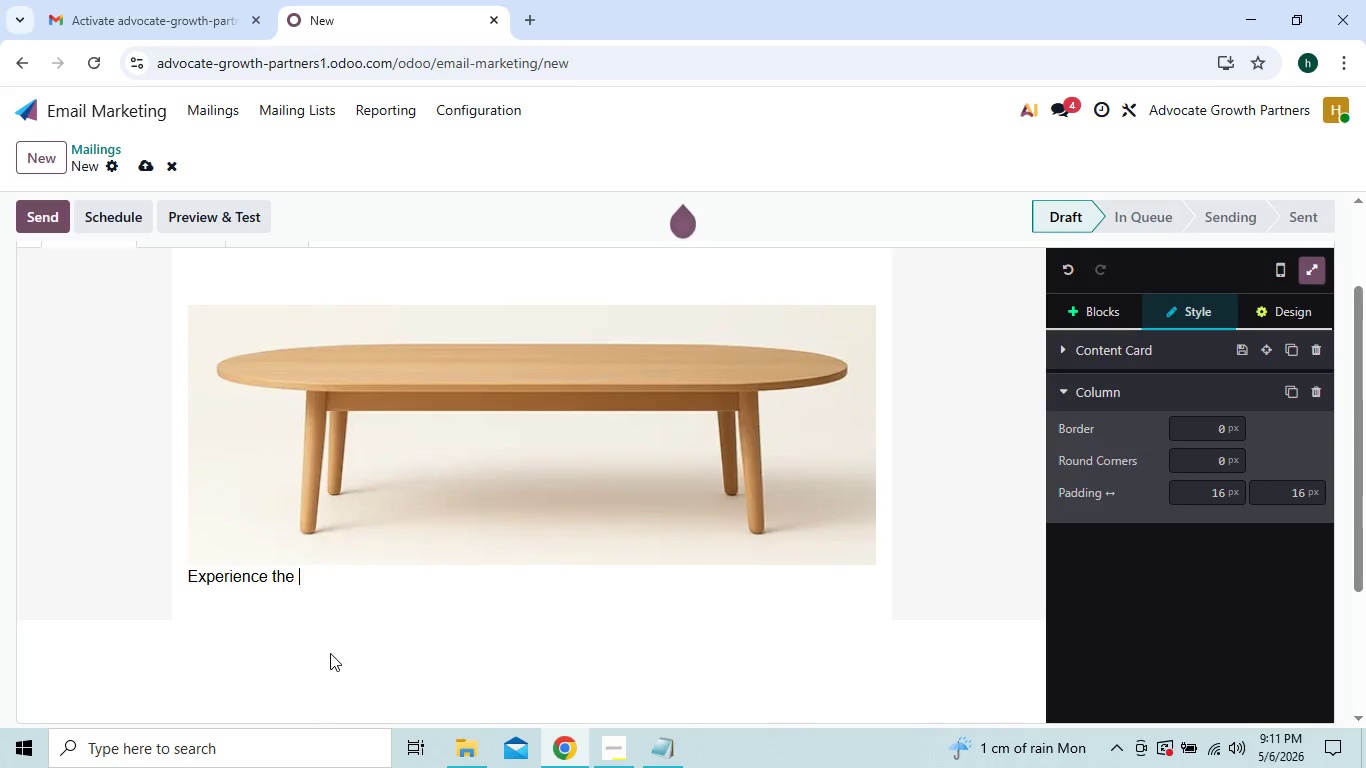 
key(Backspace)
 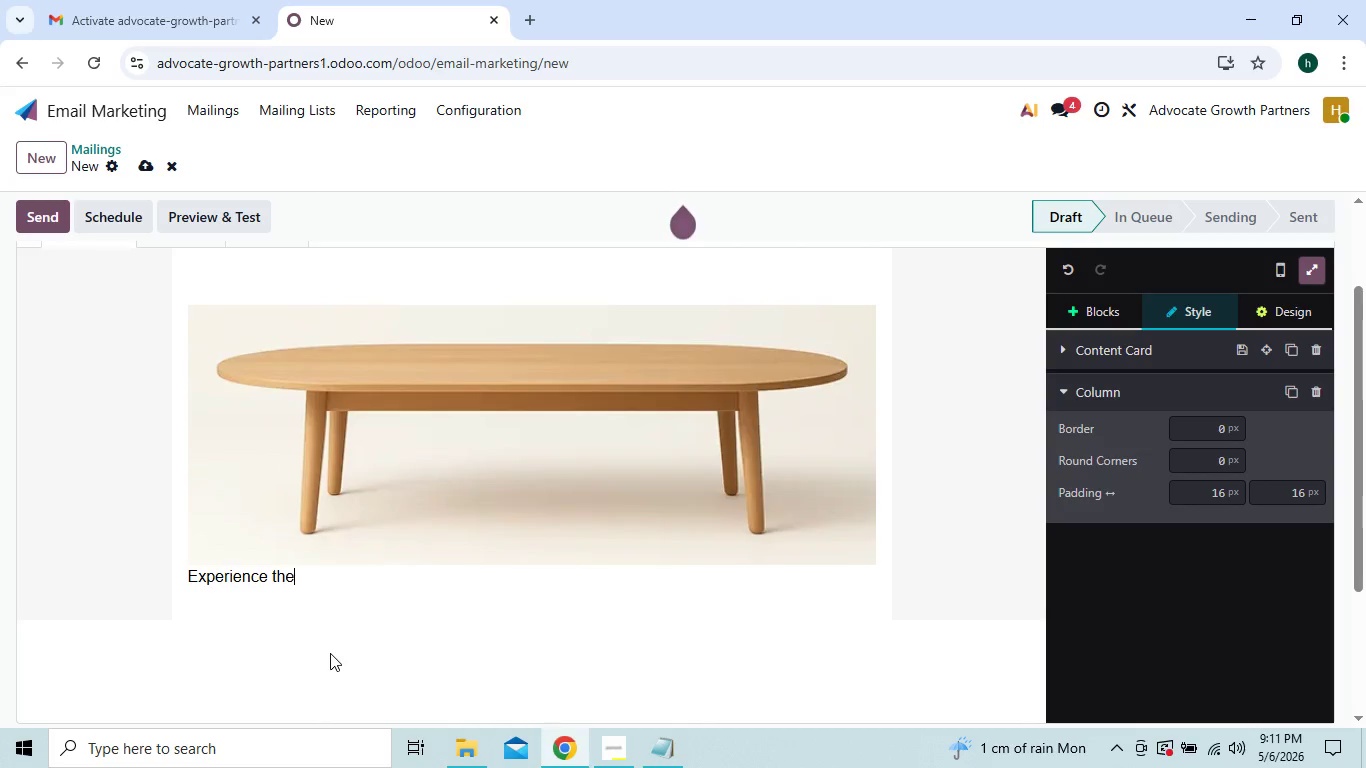 
key(Backspace)
 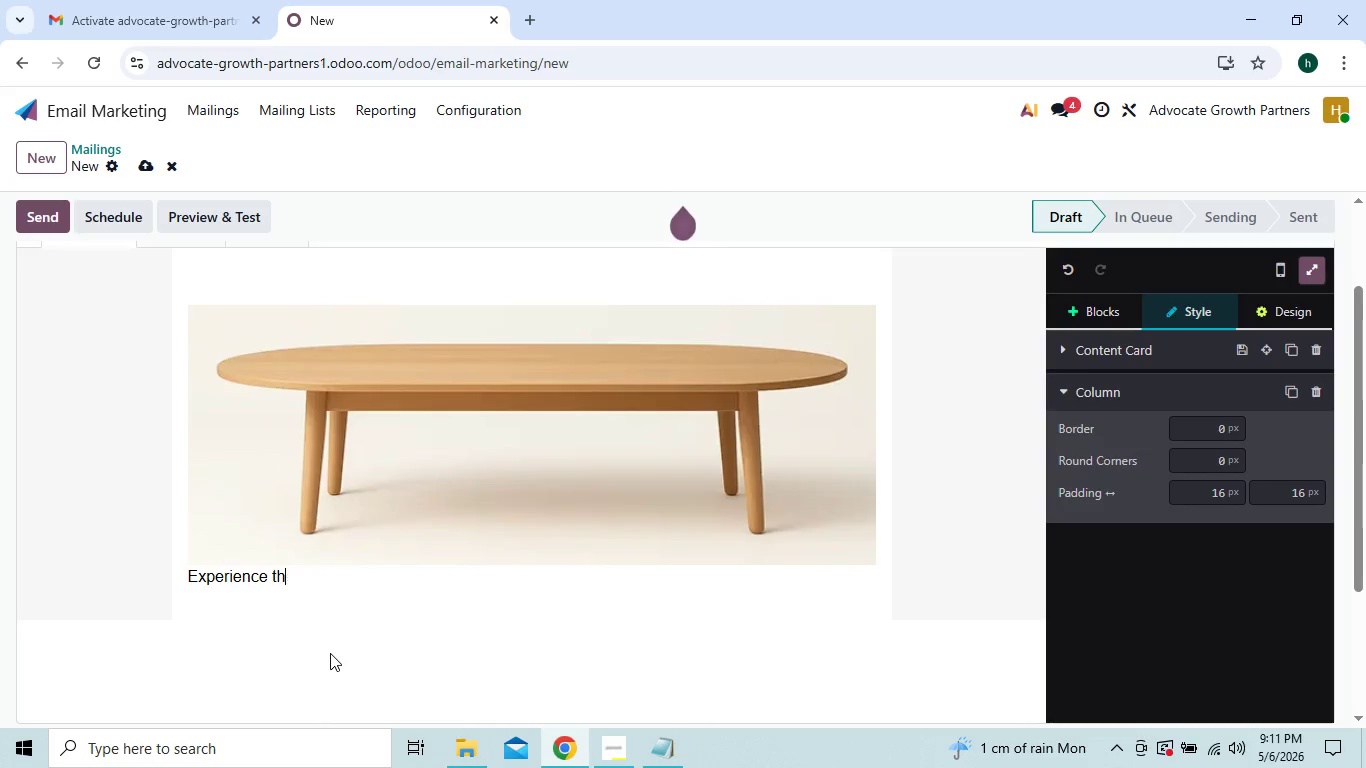 
key(Backspace)
 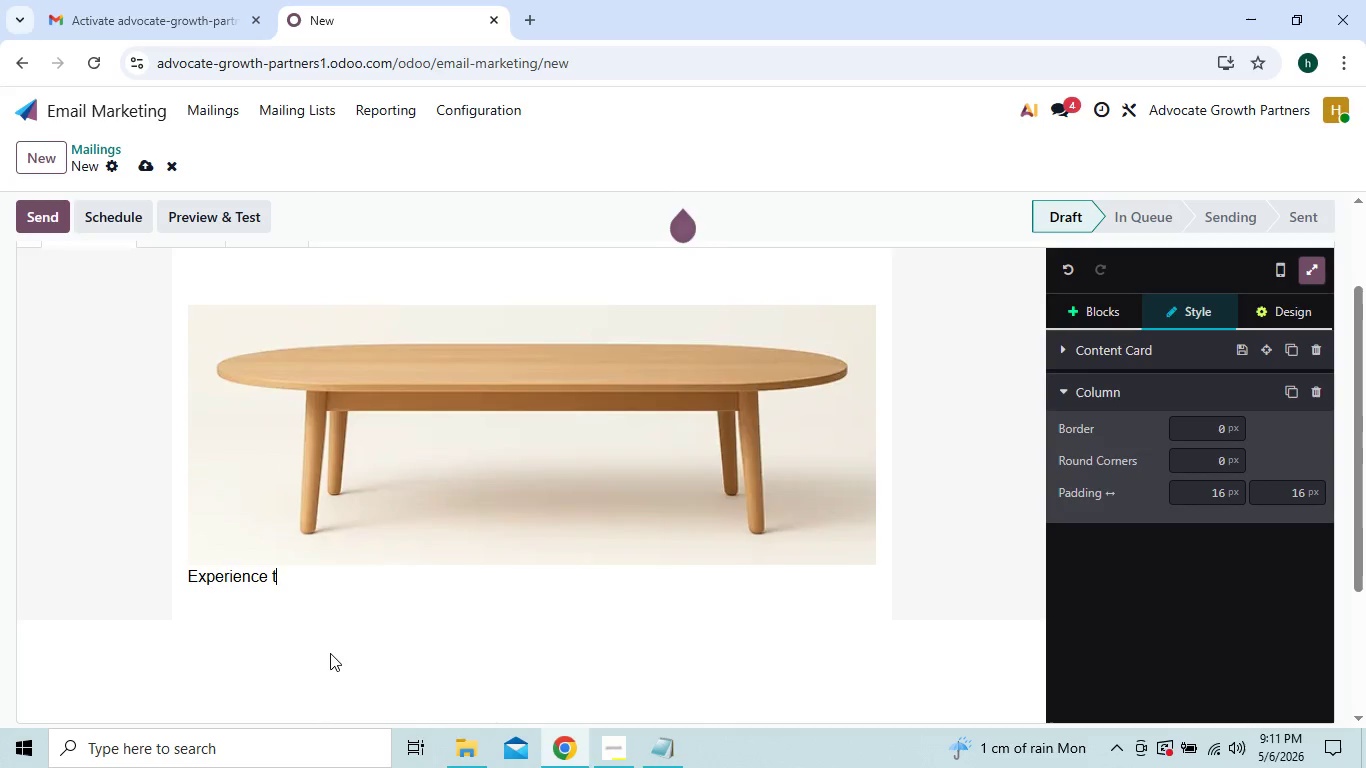 
key(Backspace)
 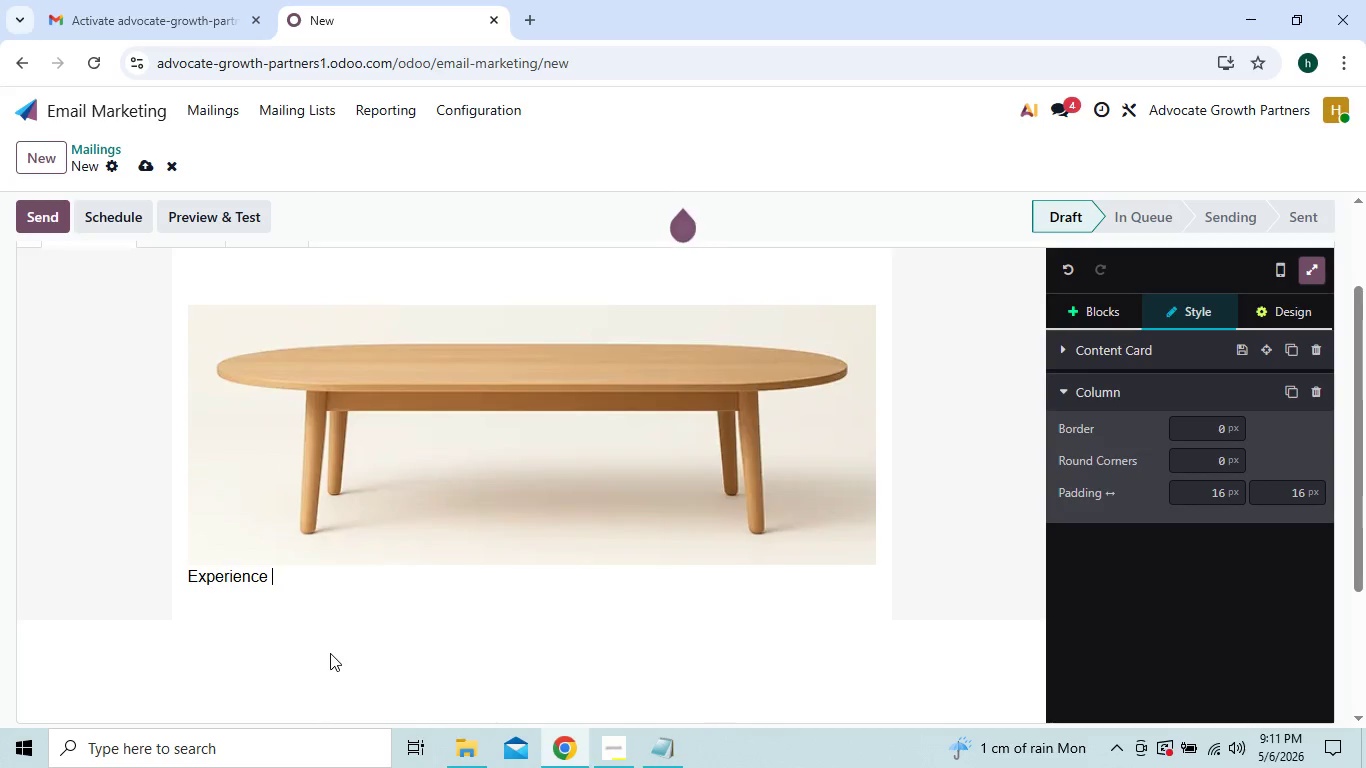 
key(Backspace)
 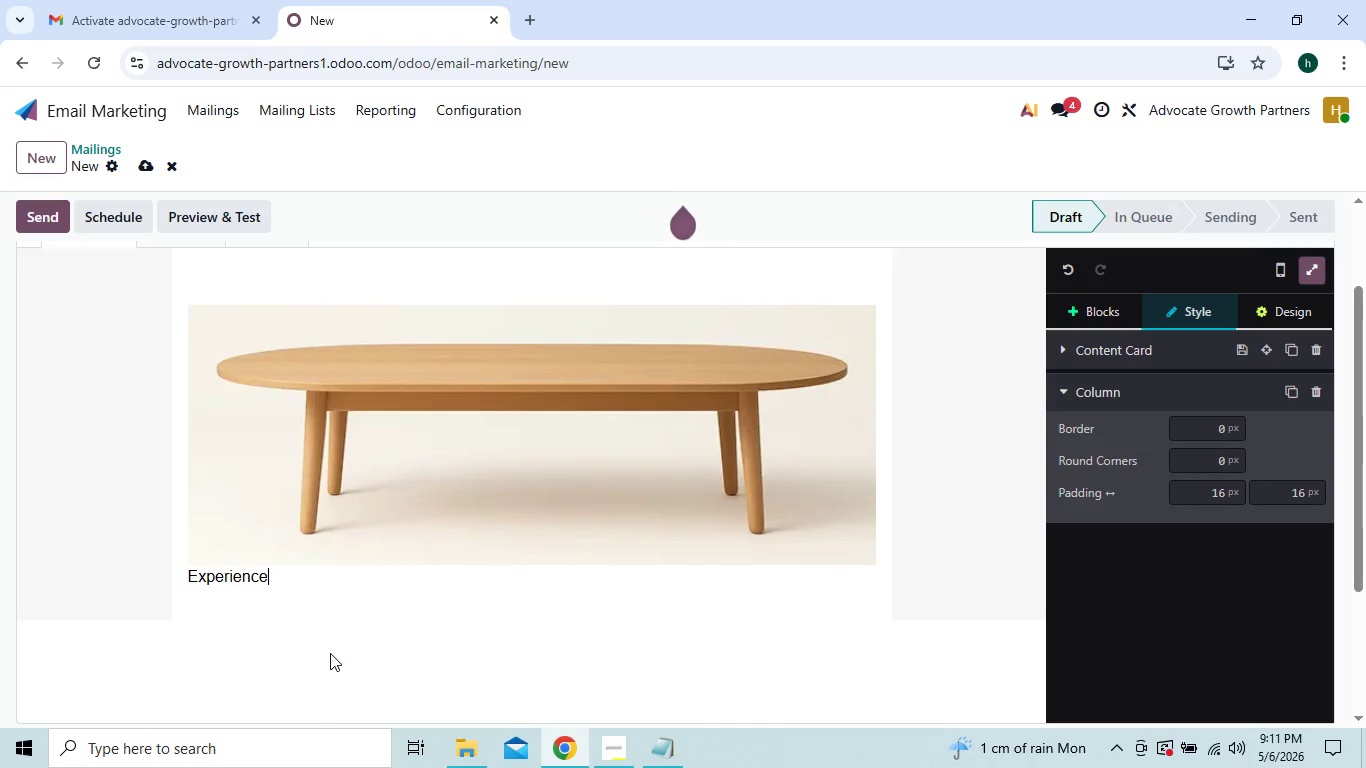 
key(Backspace)
 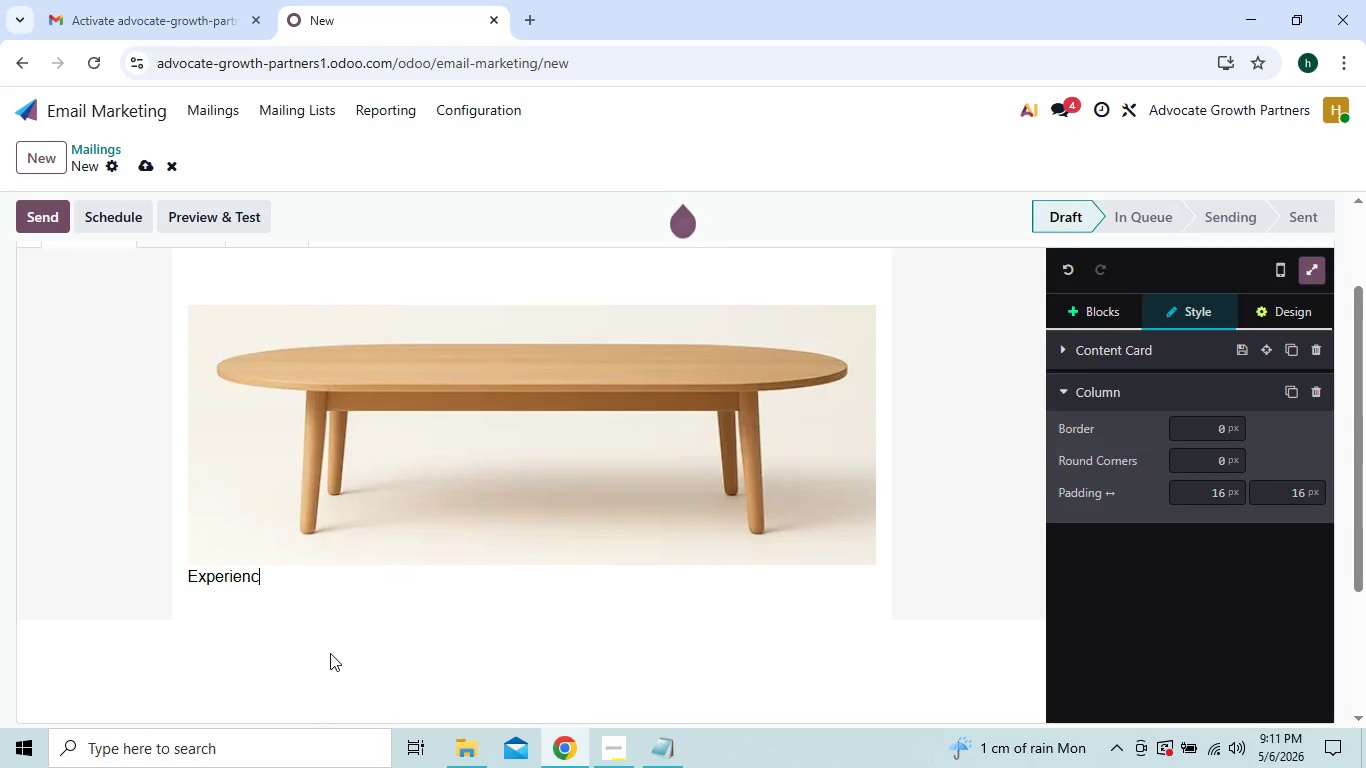 
key(Backspace)
 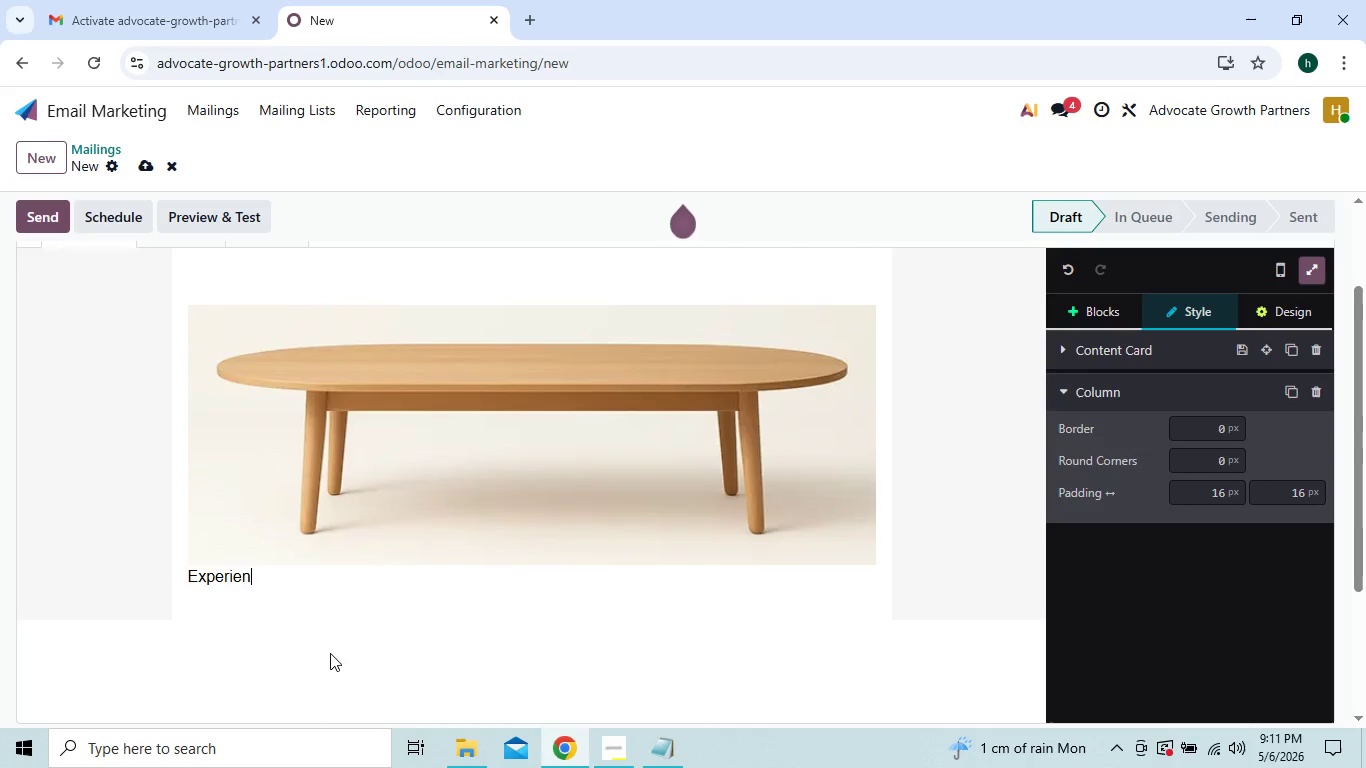 
key(Backspace)
 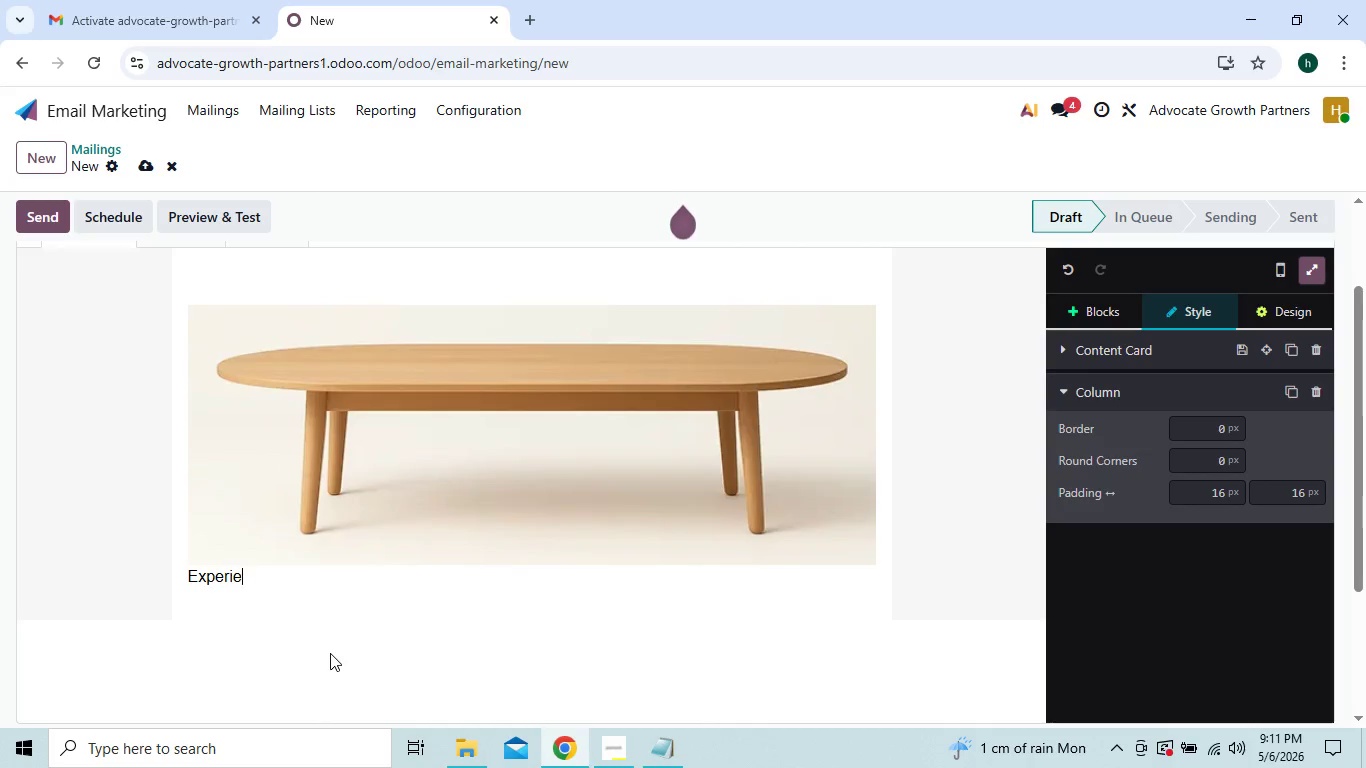 
key(Backspace)
 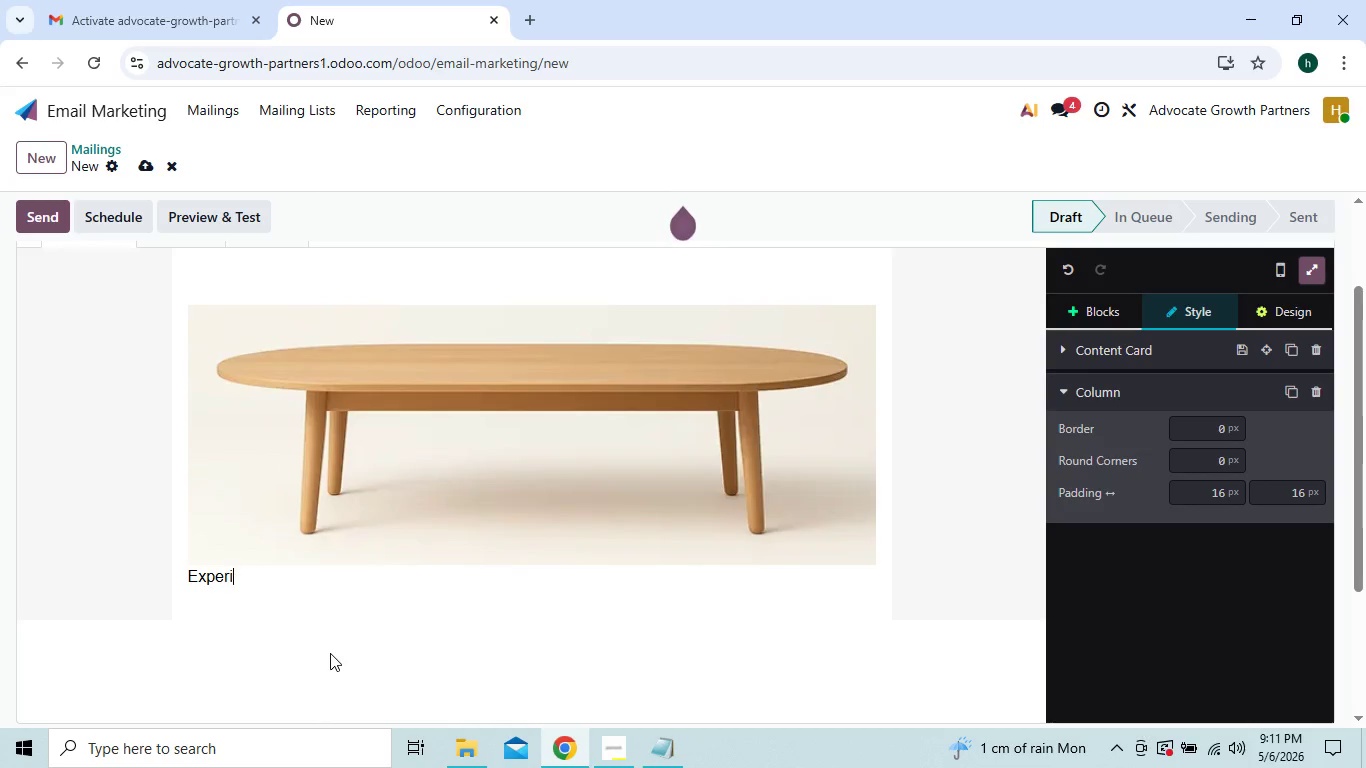 
key(Backspace)
 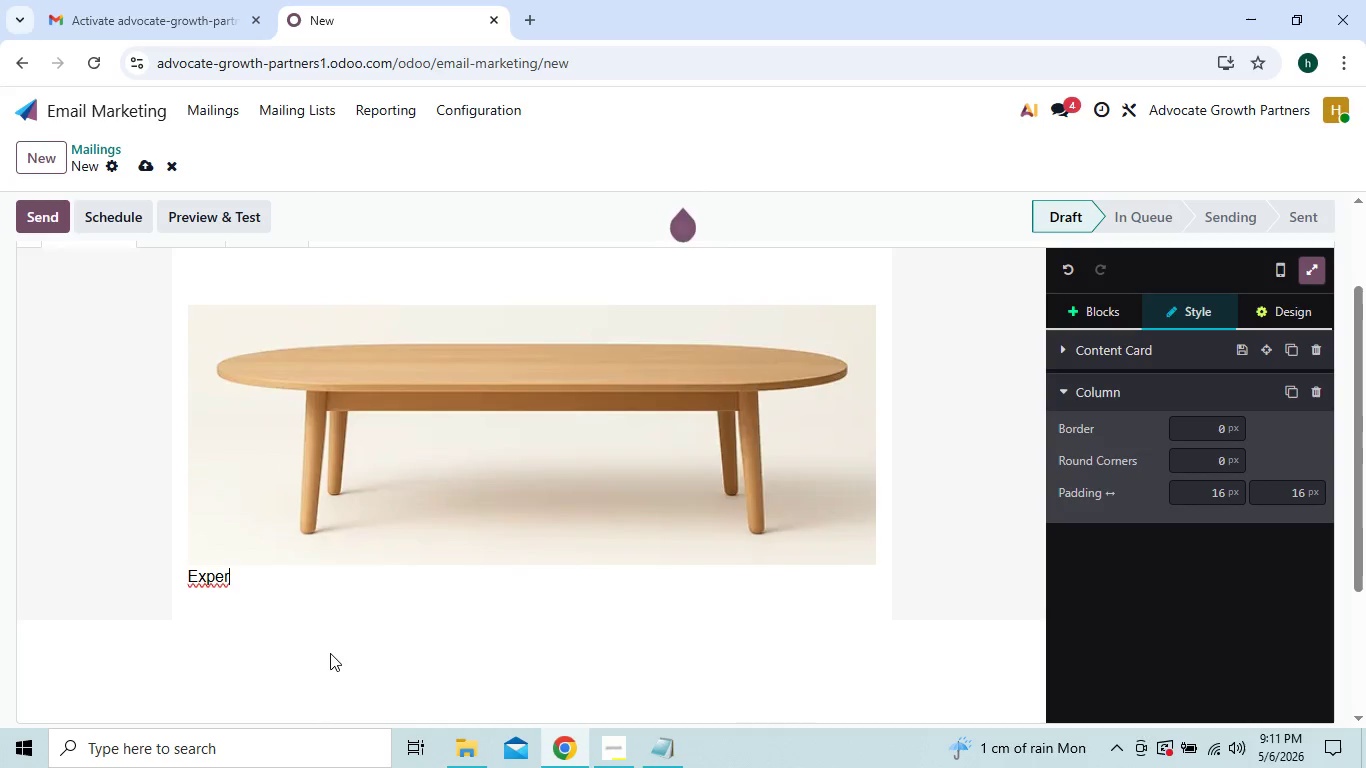 
key(Backspace)
 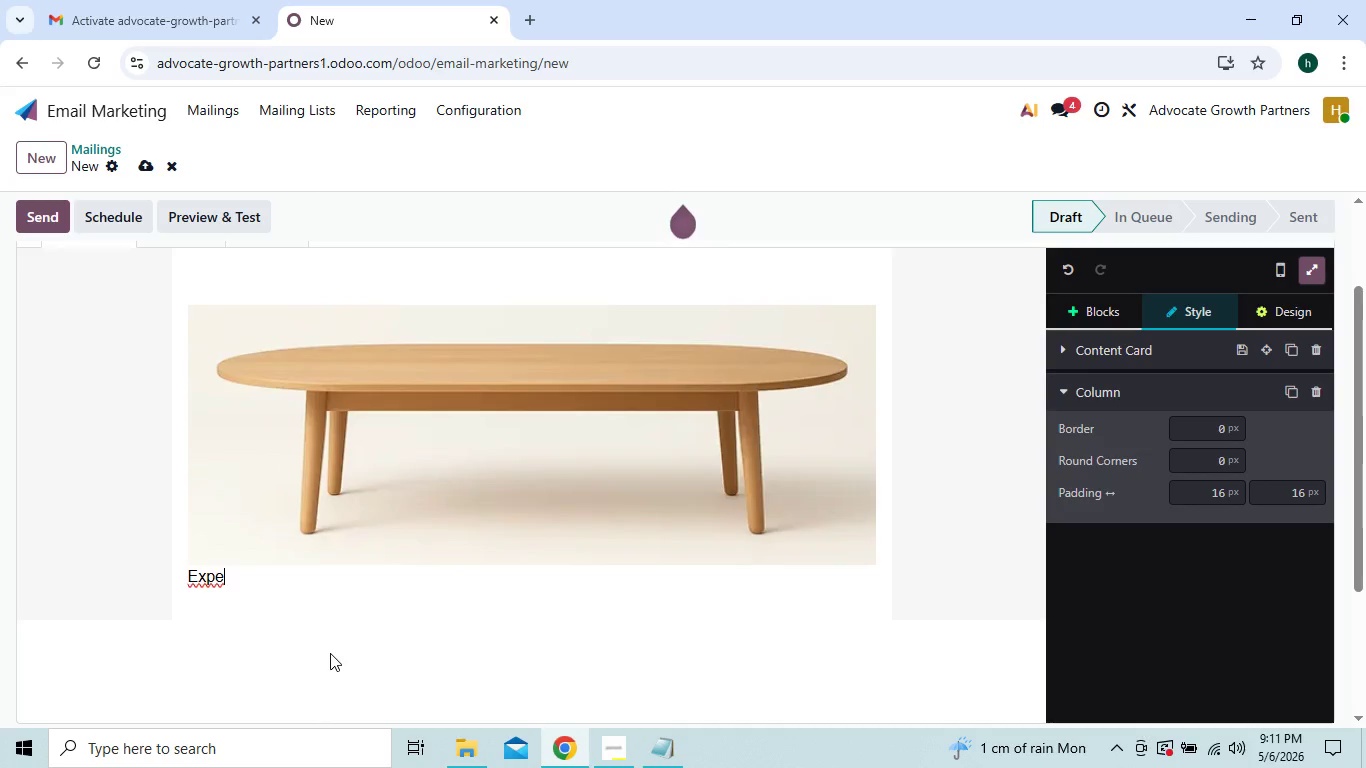 
key(Backspace)
 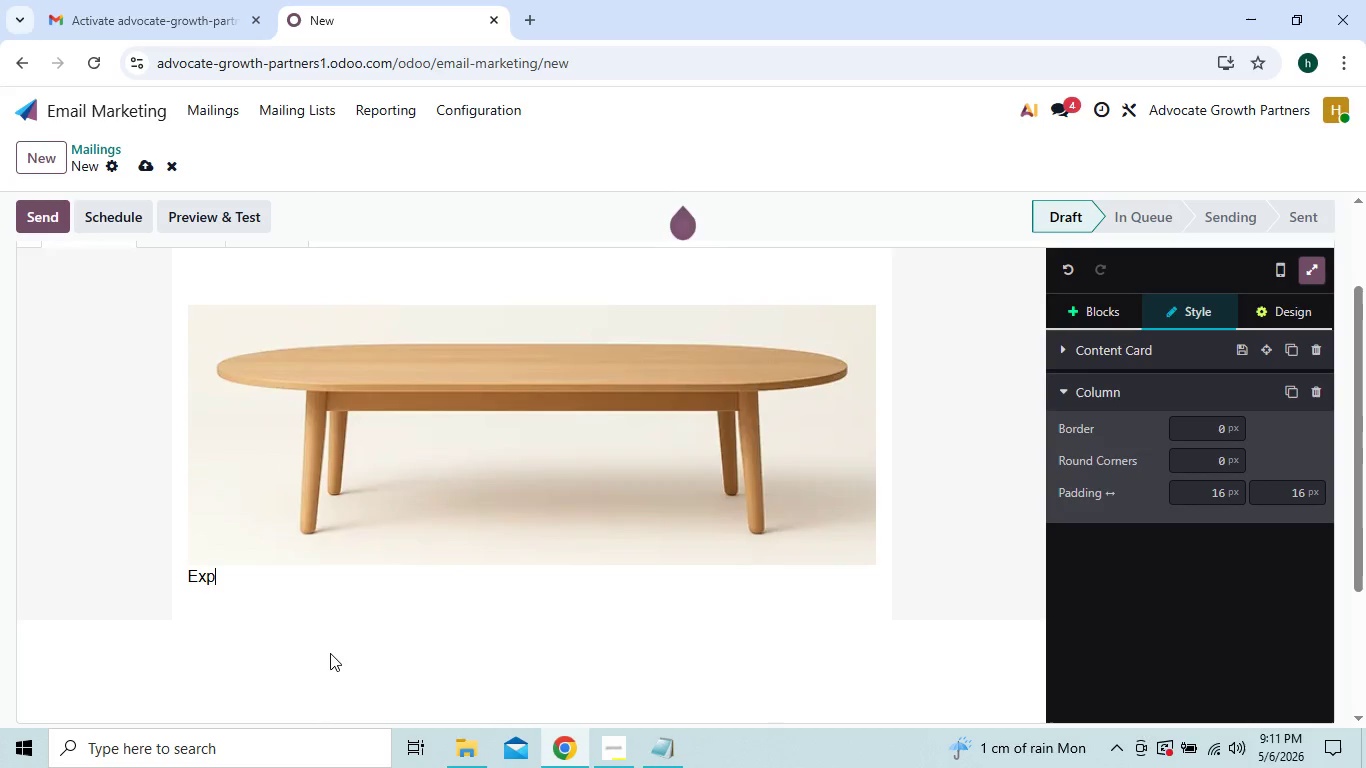 
key(Backspace)
 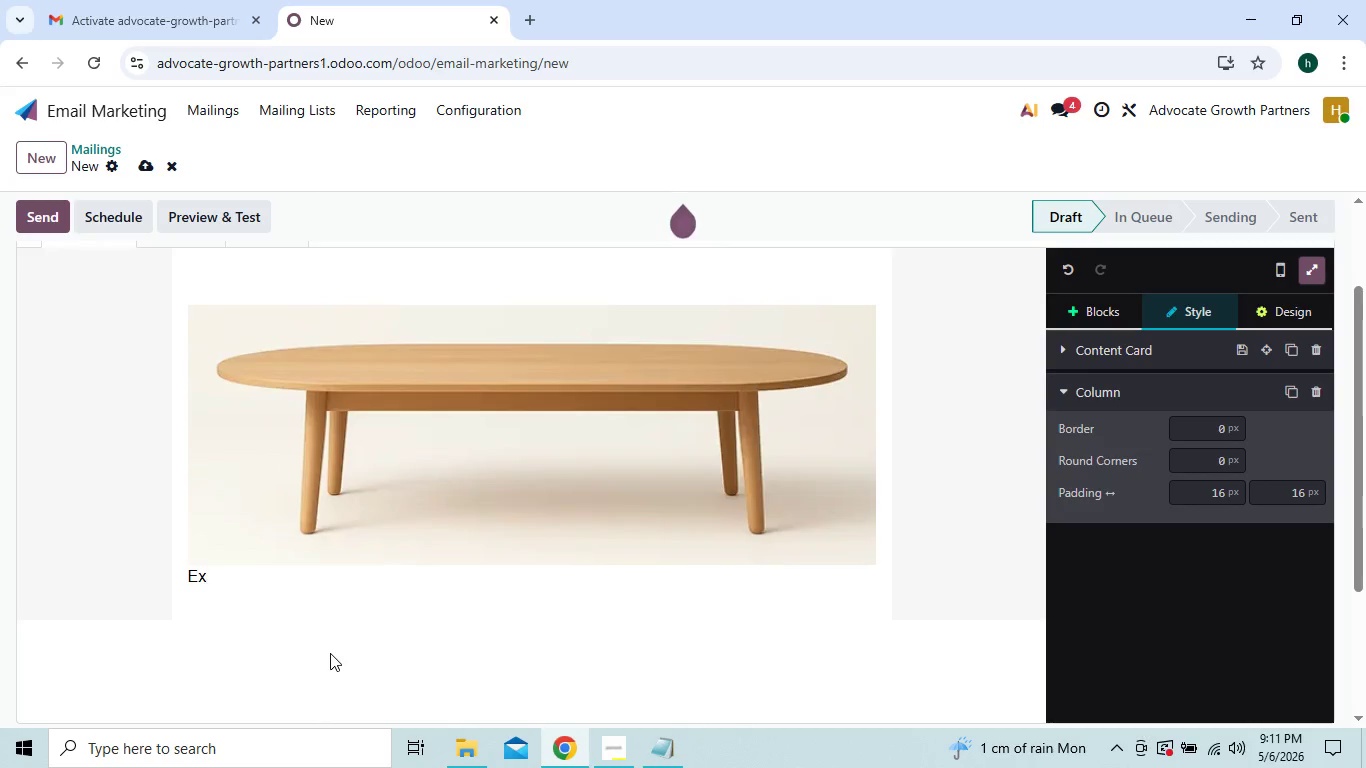 
key(Shift+Enter)
 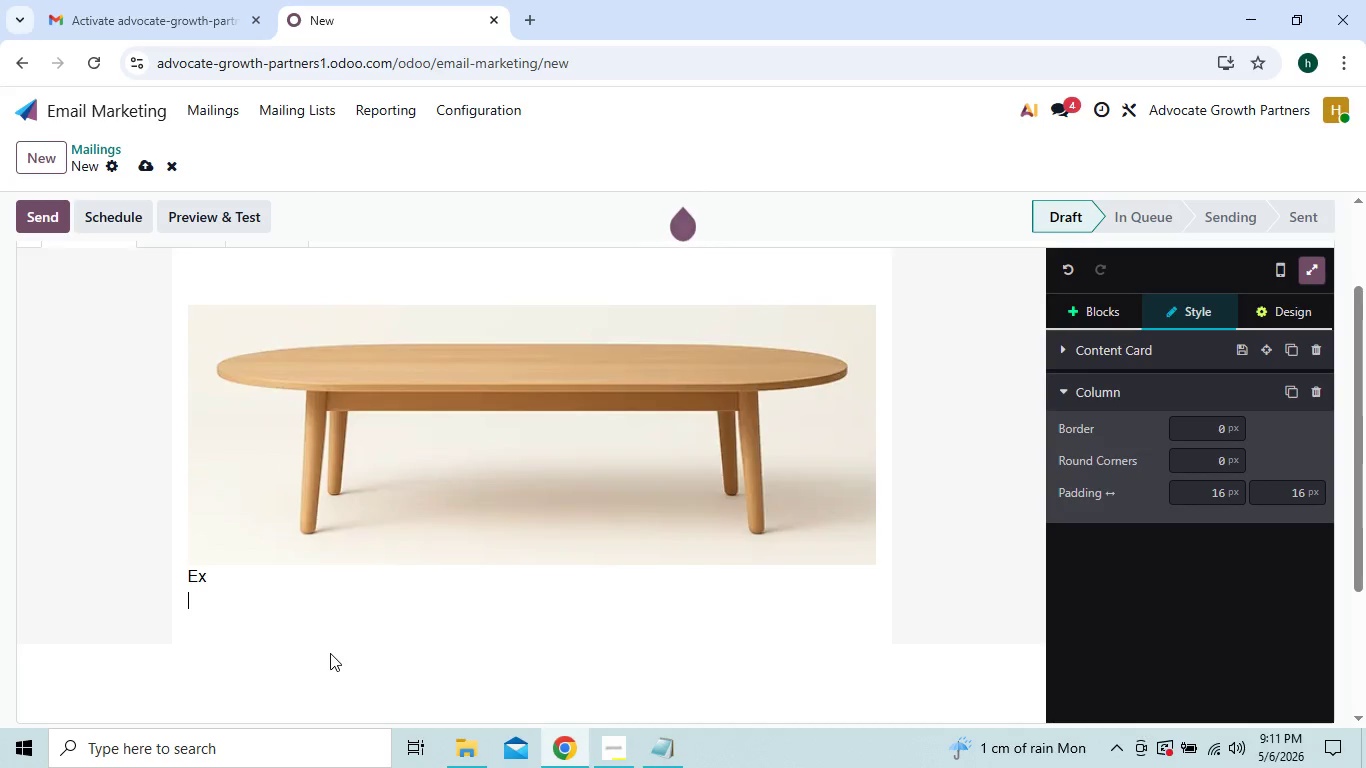 
key(ArrowUp)
 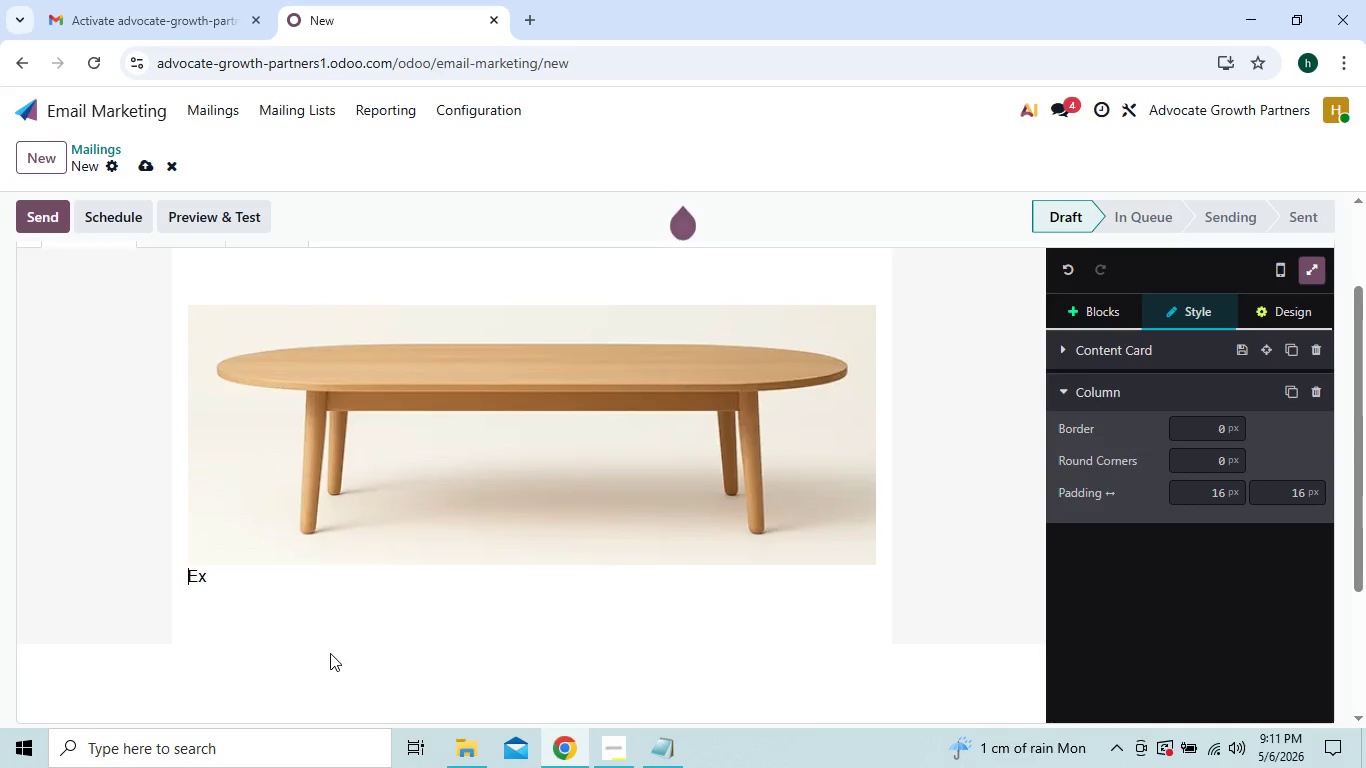 
key(ArrowRight)
 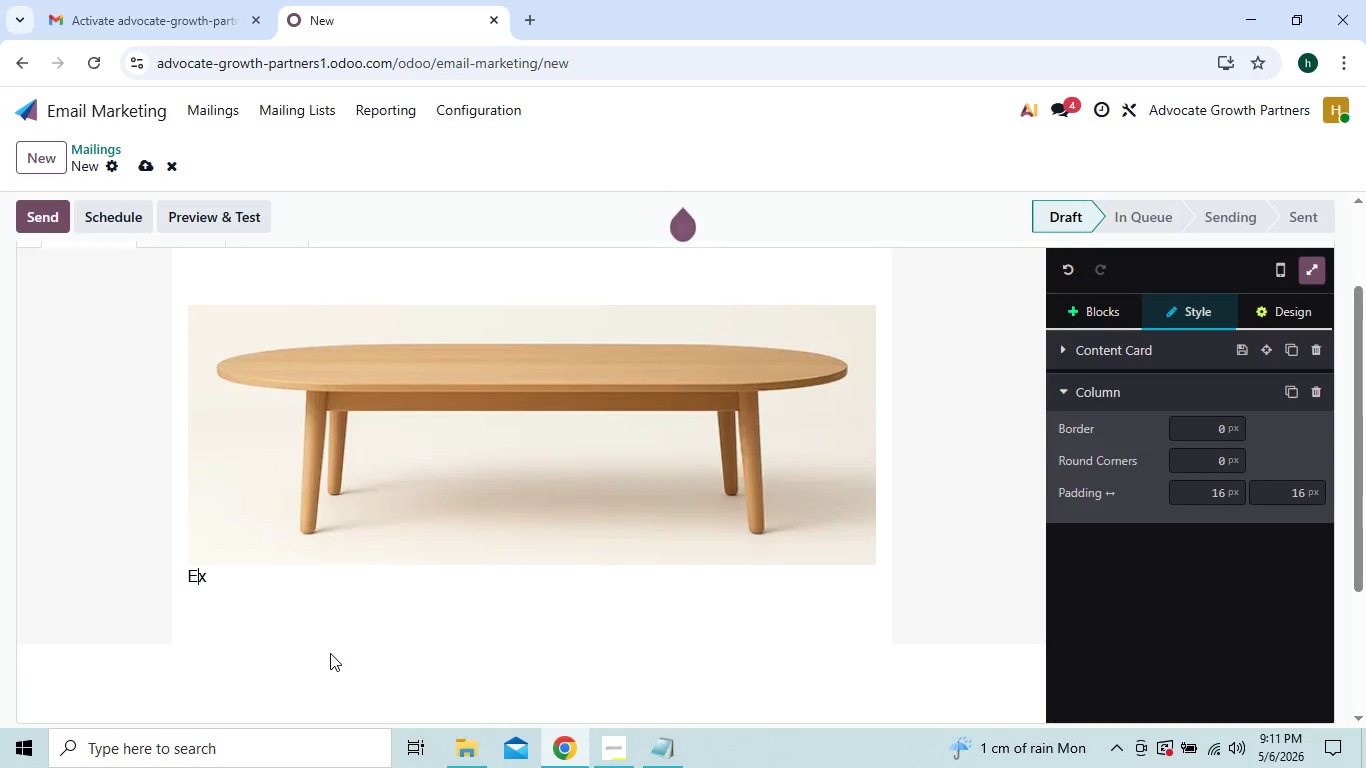 
key(ArrowRight)
 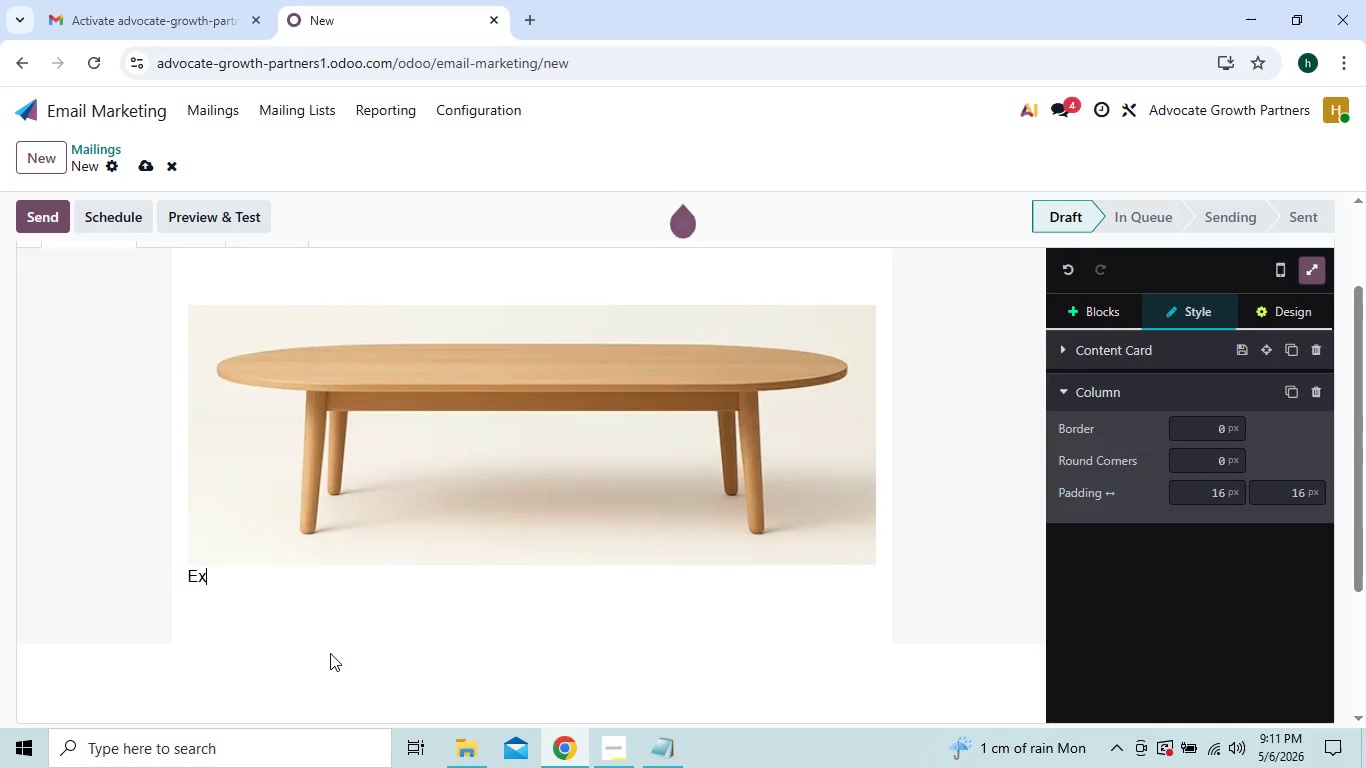 
key(Backspace)
 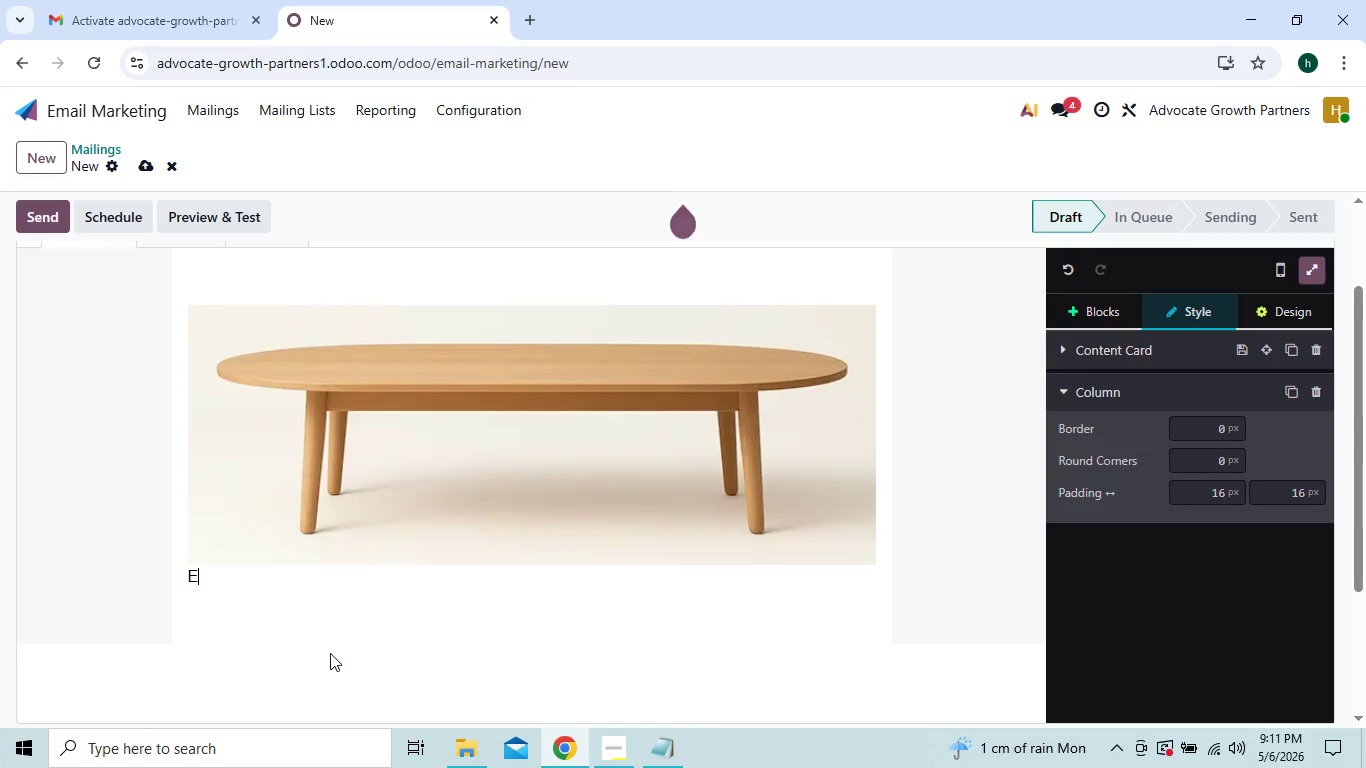 
key(Backspace)
 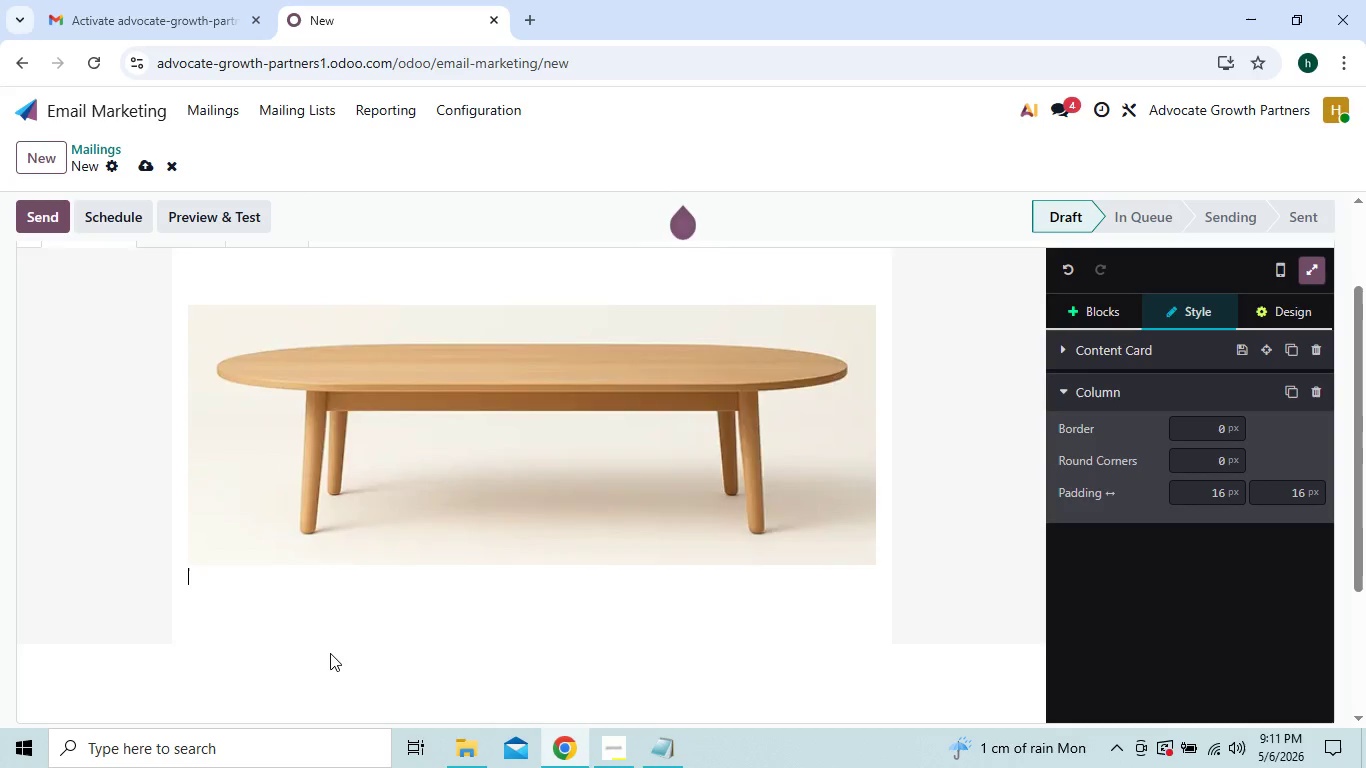 
key(Backspace)
 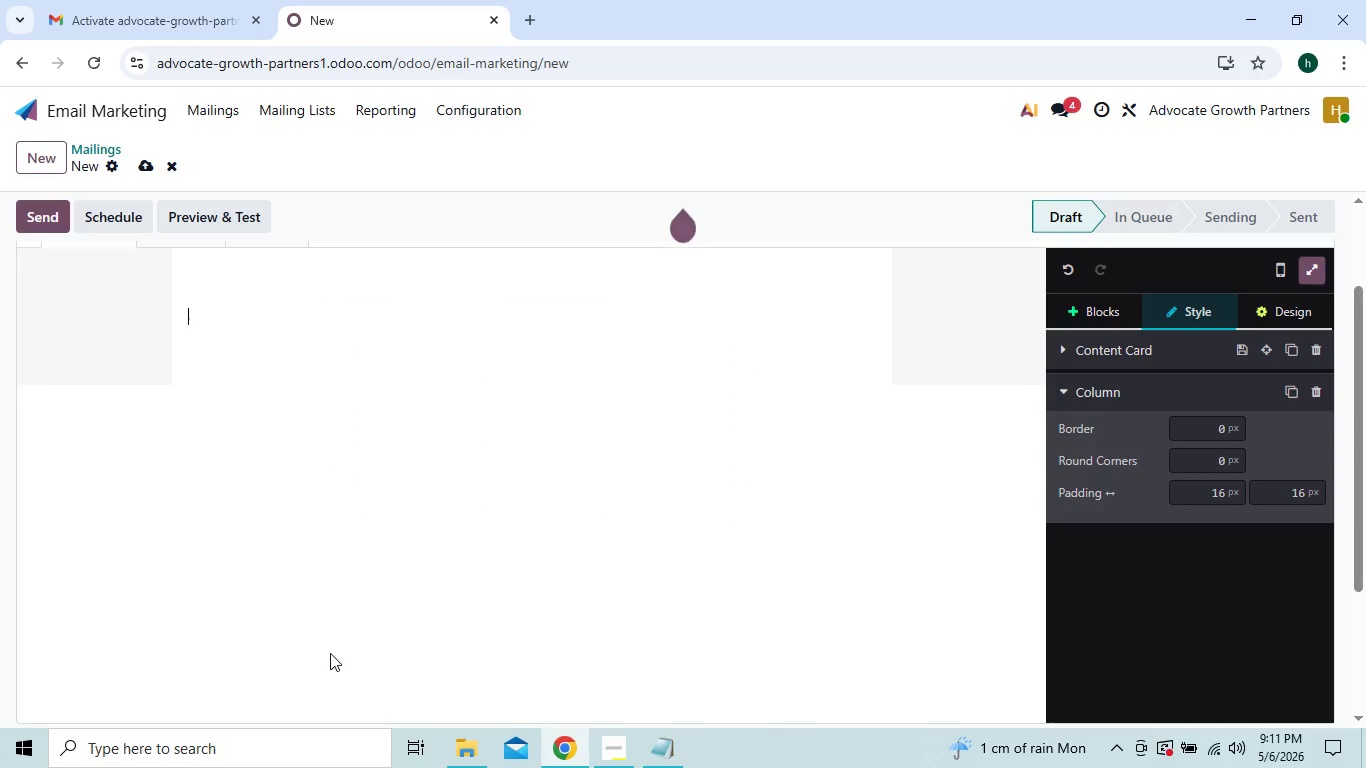 
key(Control+Z)
 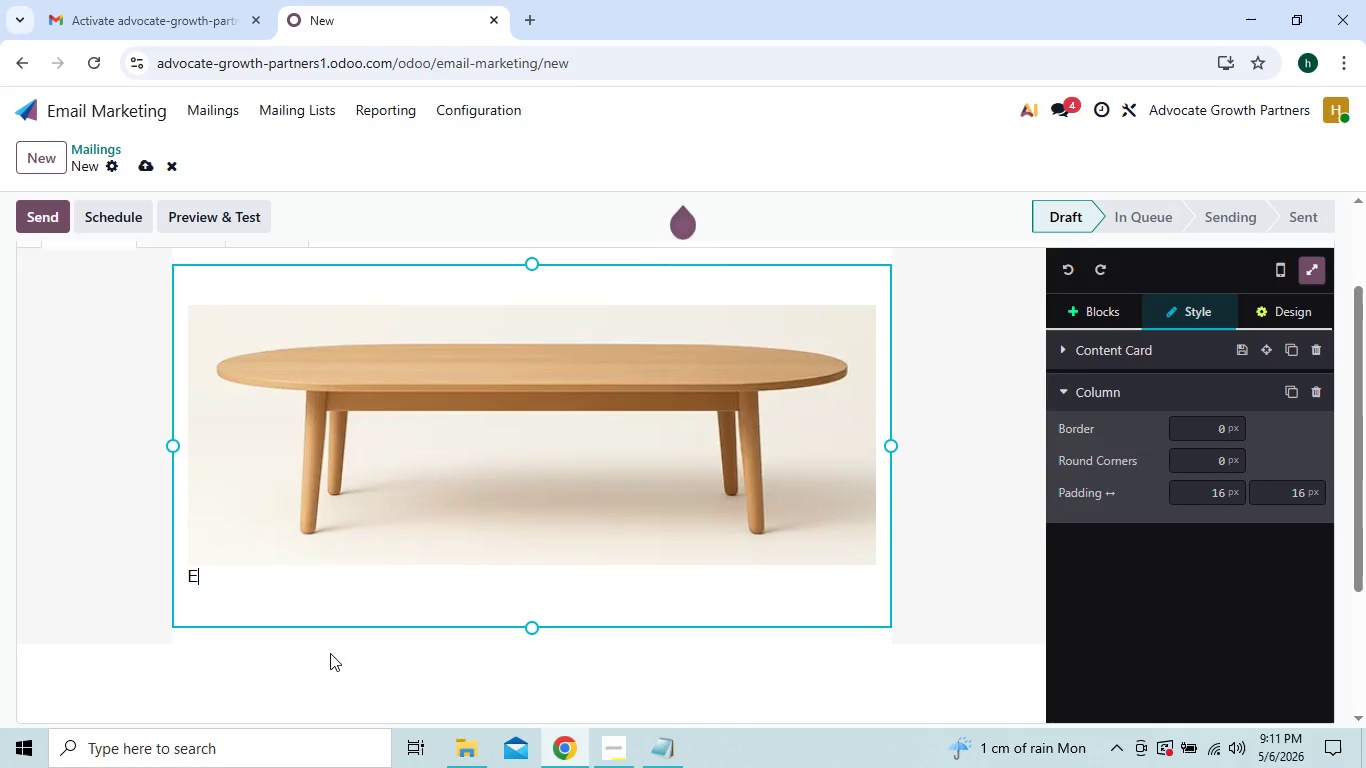 
key(Backspace)
 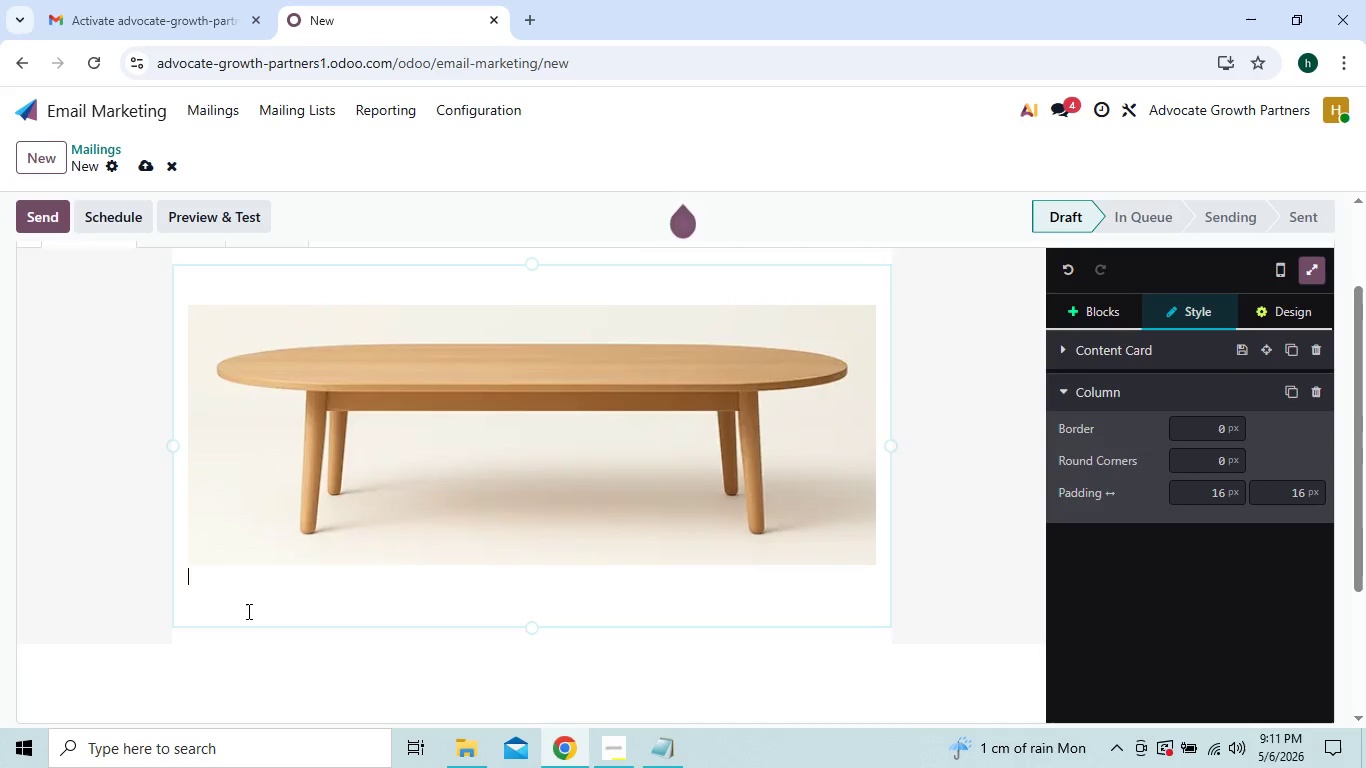 
left_click([198, 606])
 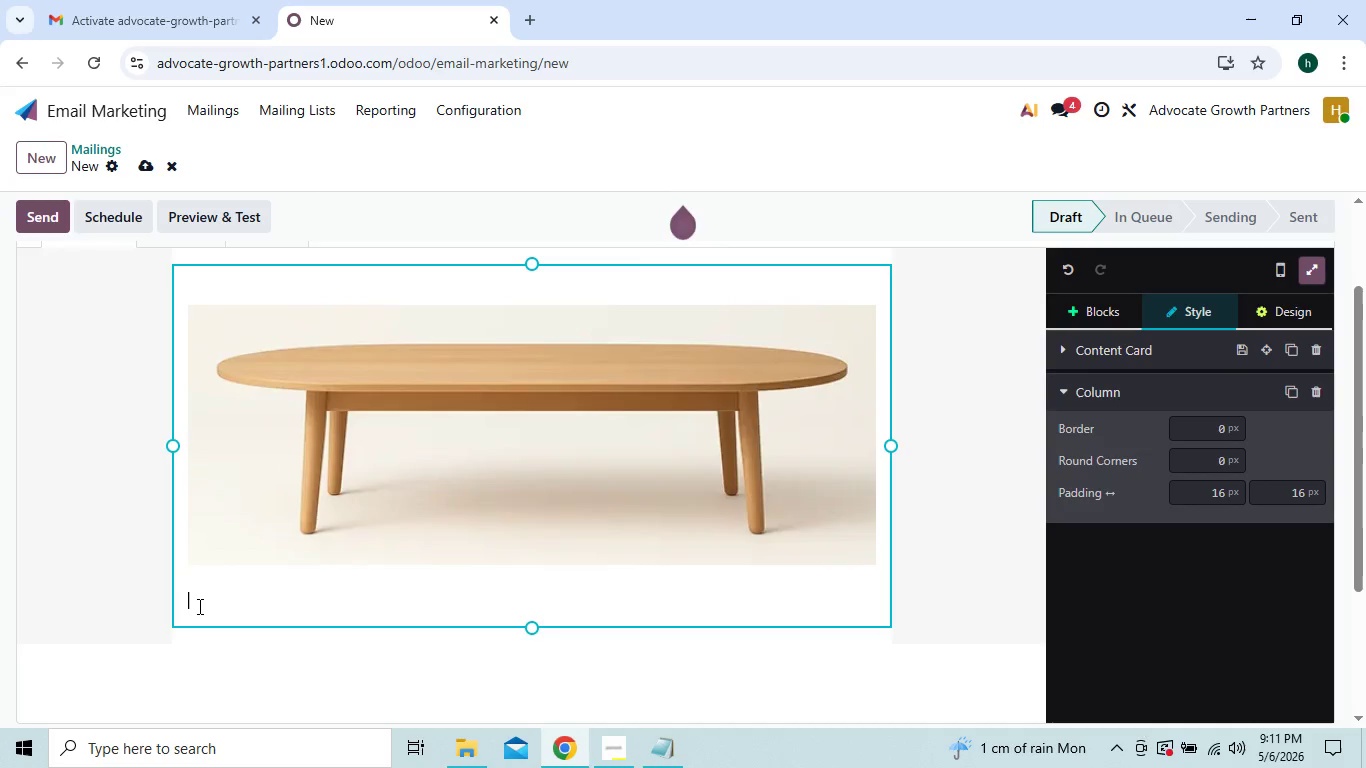 
hold_key(key=CapsLock, duration=1.51)
 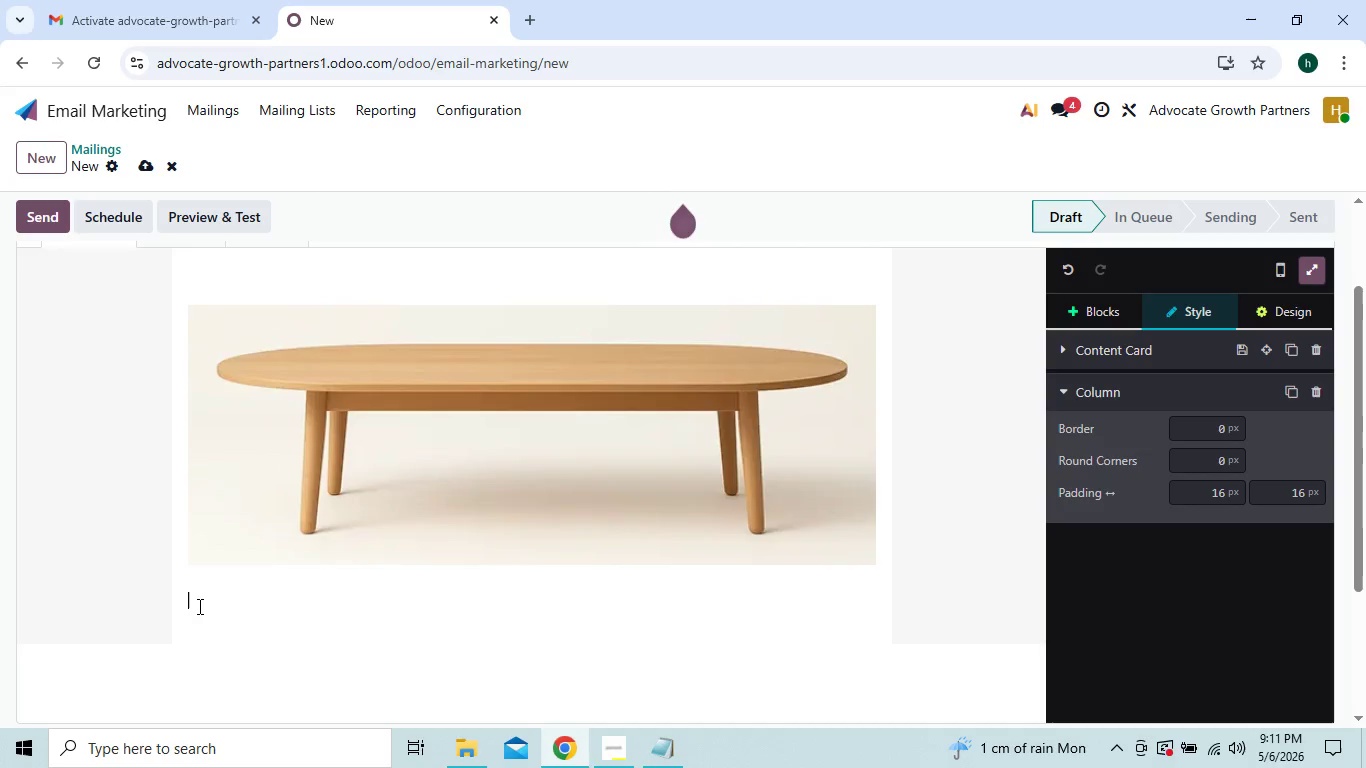 
hold_key(key=CapsLock, duration=1.09)
 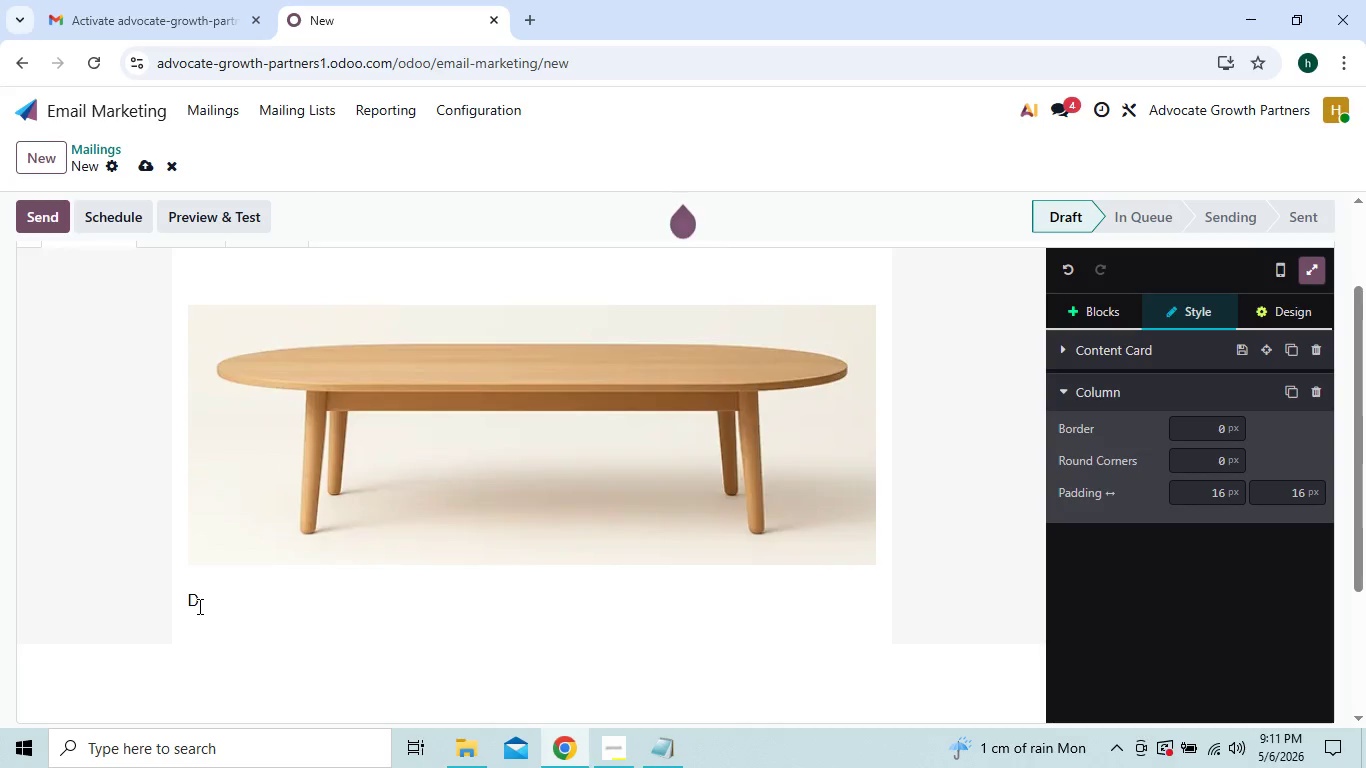 
type(Dear )
 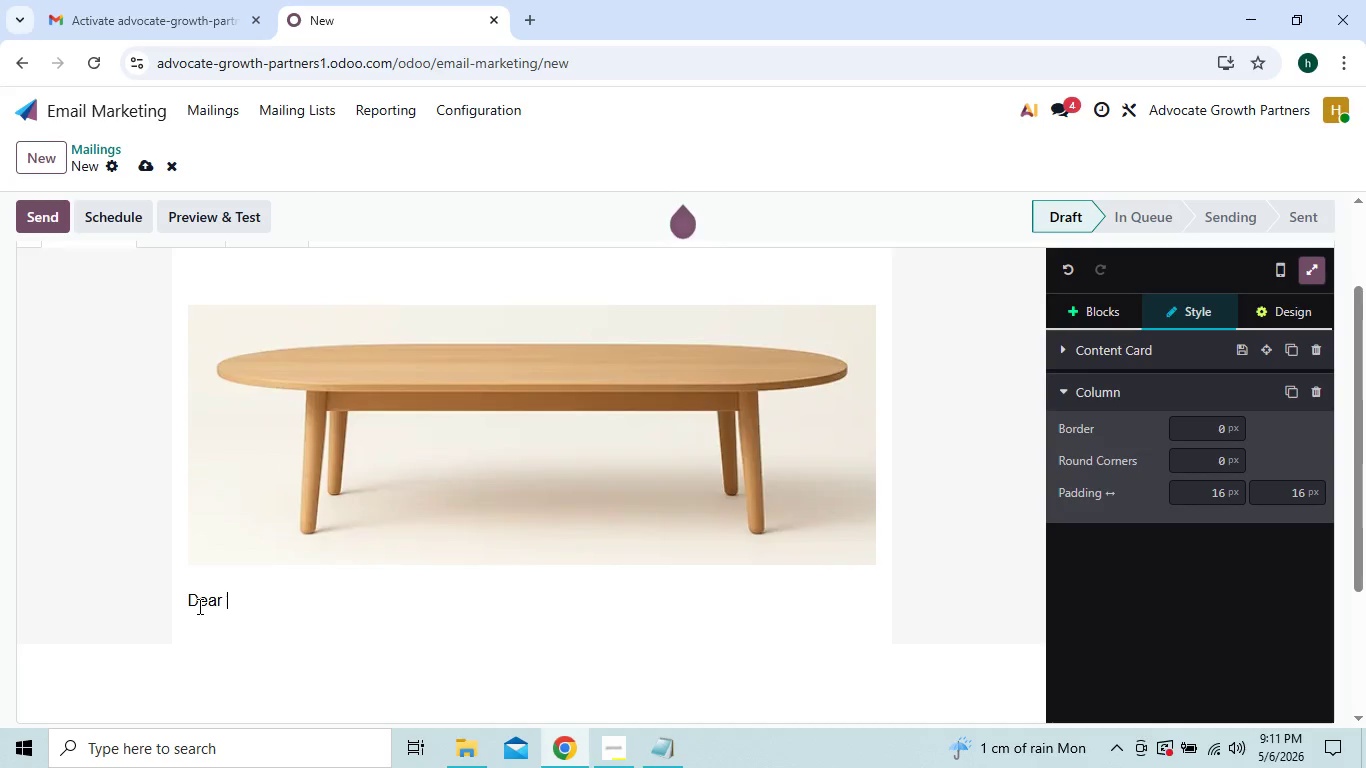 
hold_key(key=ShiftRight, duration=1.5)
 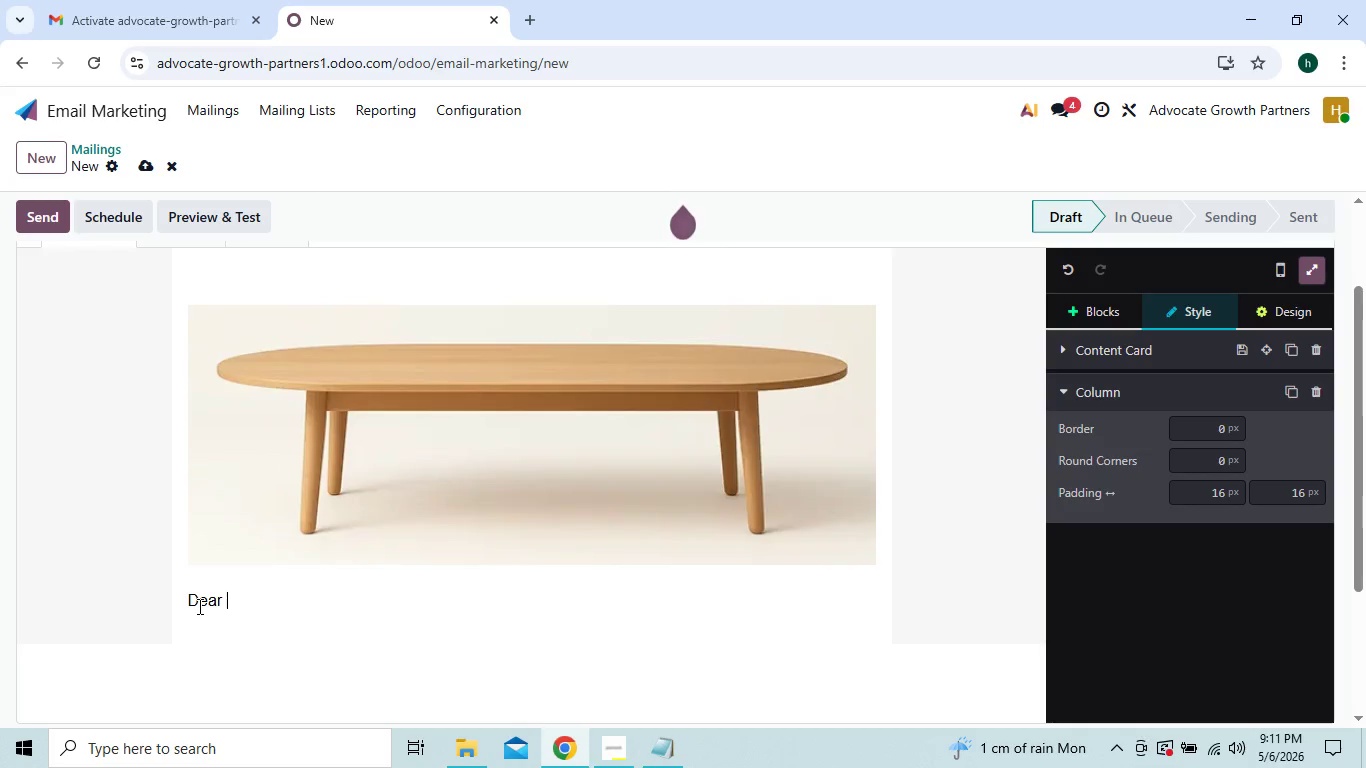 
type({{obj)
 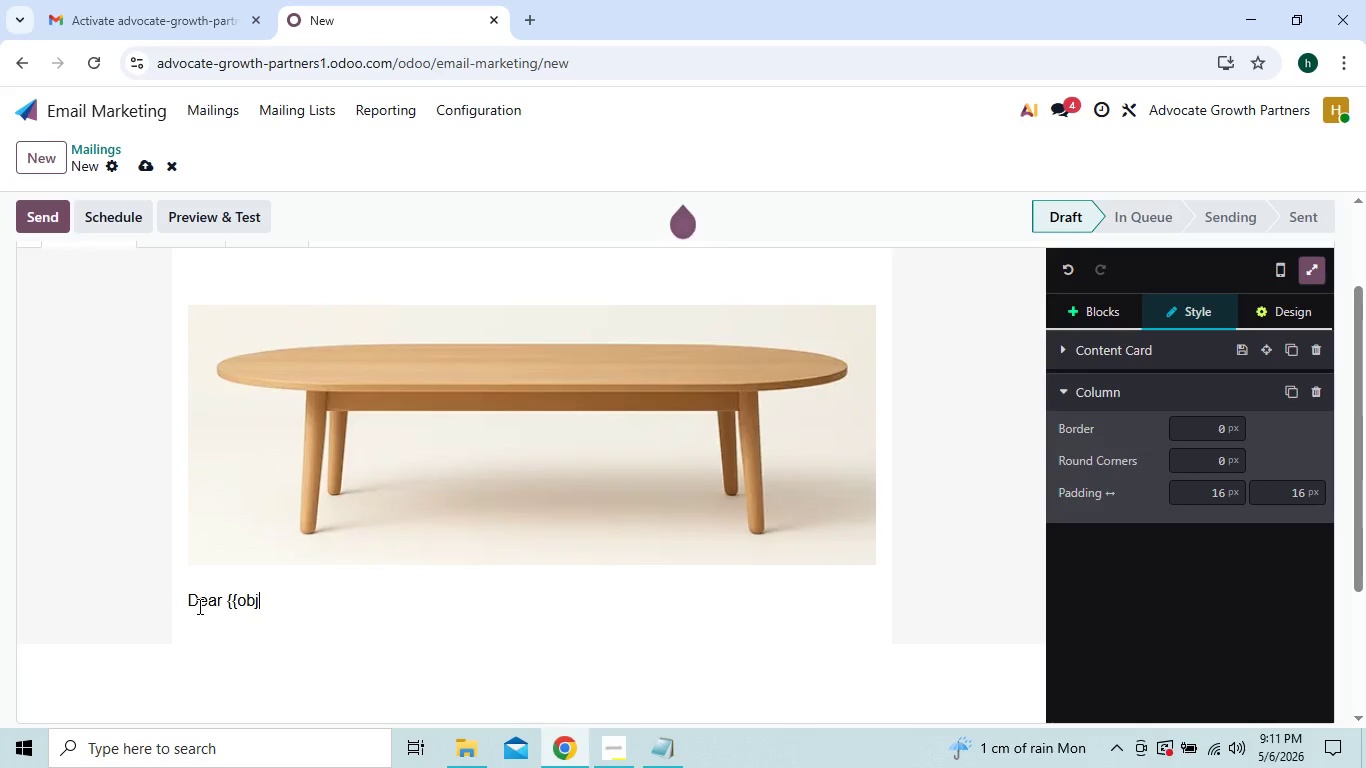 
type(ec.)
 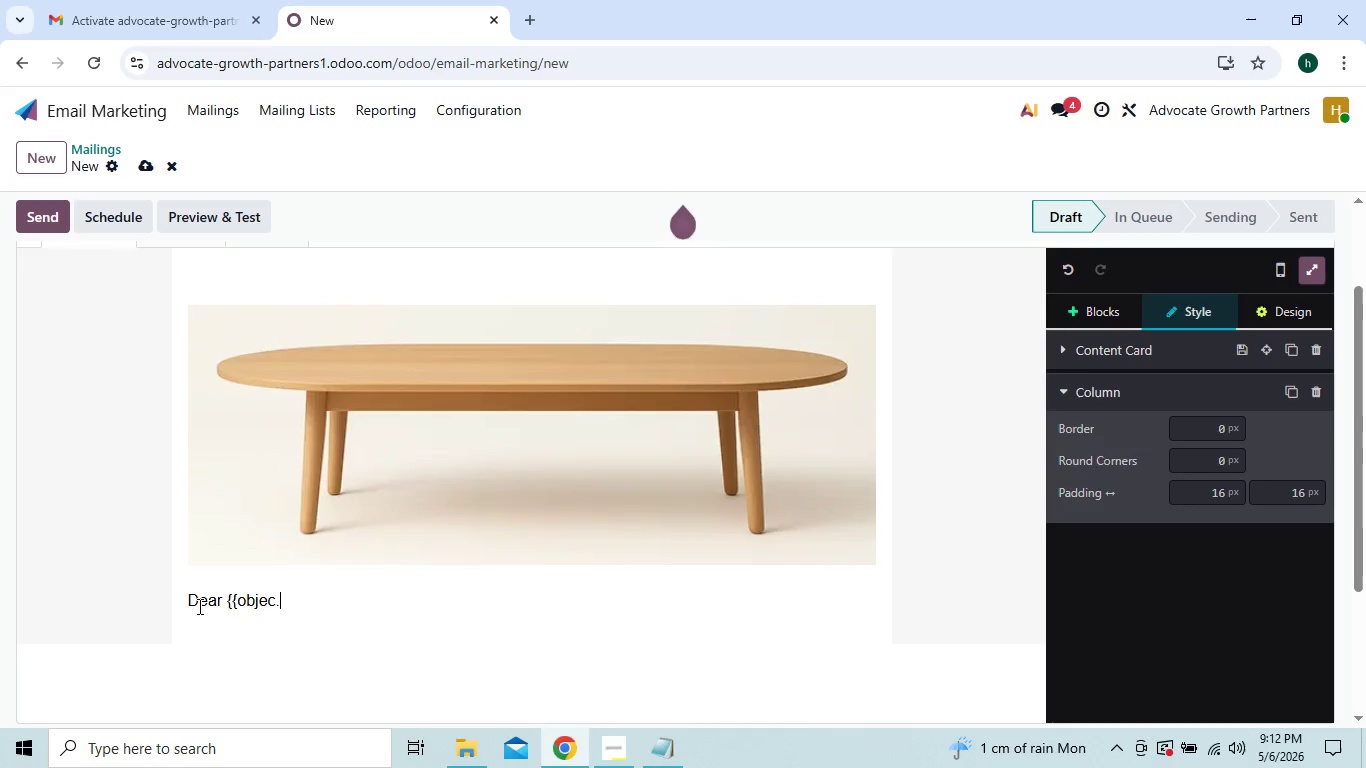 
type(name)
 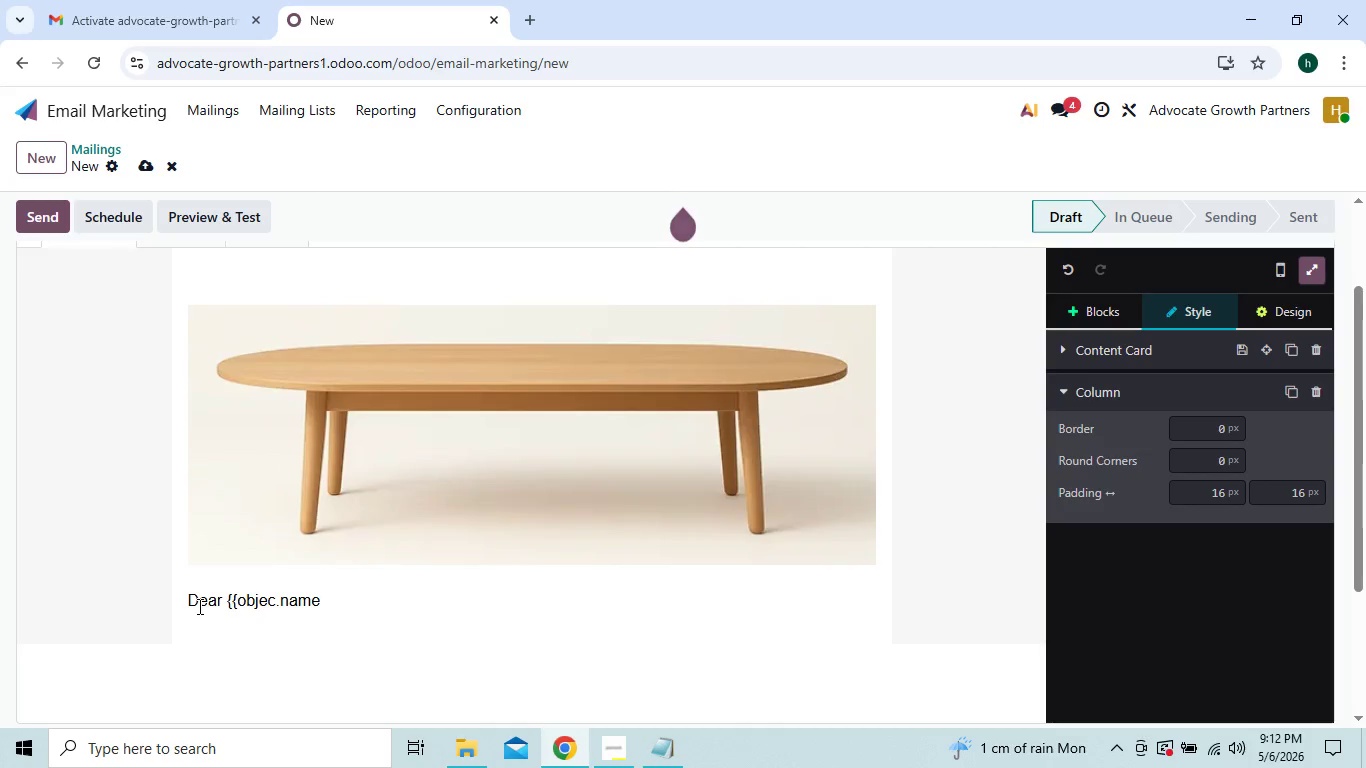 
hold_key(key=ShiftRight, duration=1.5)
 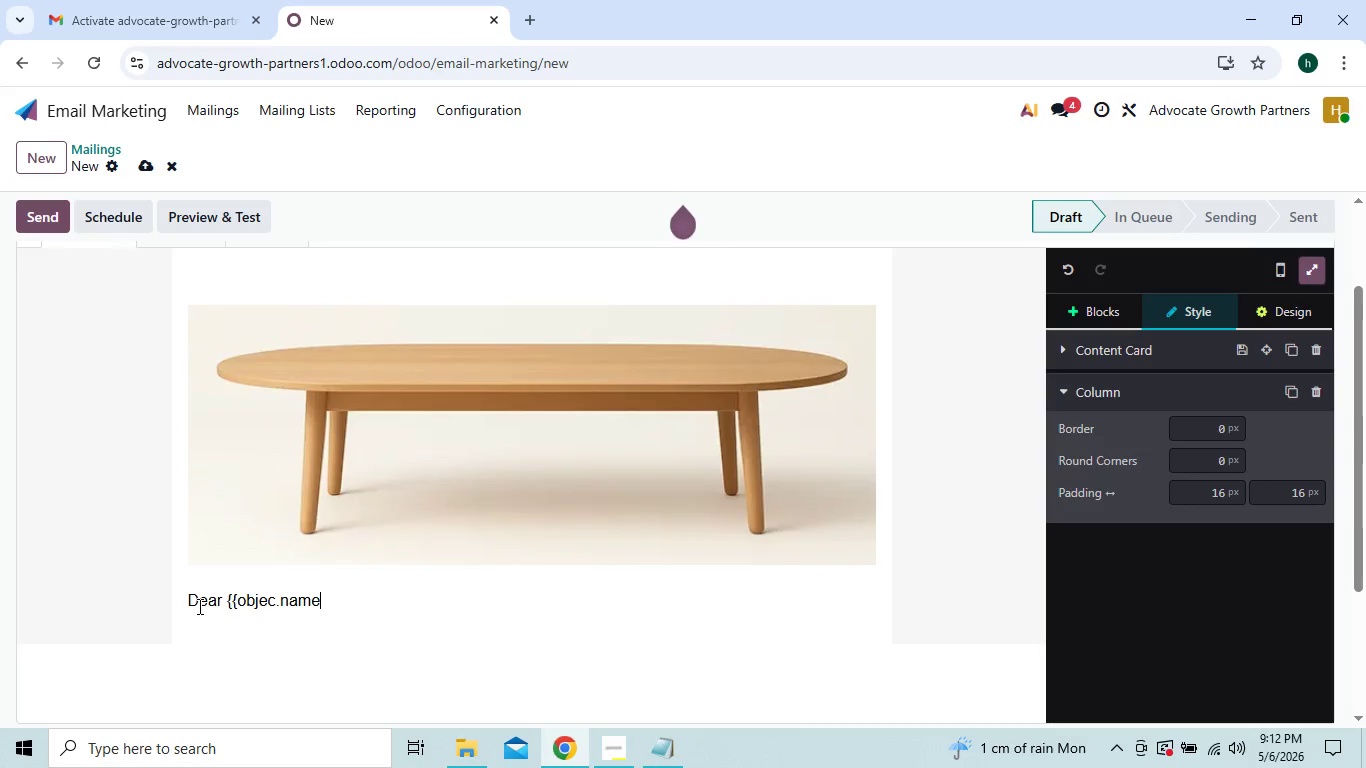 
key(Shift+BracketRight)
 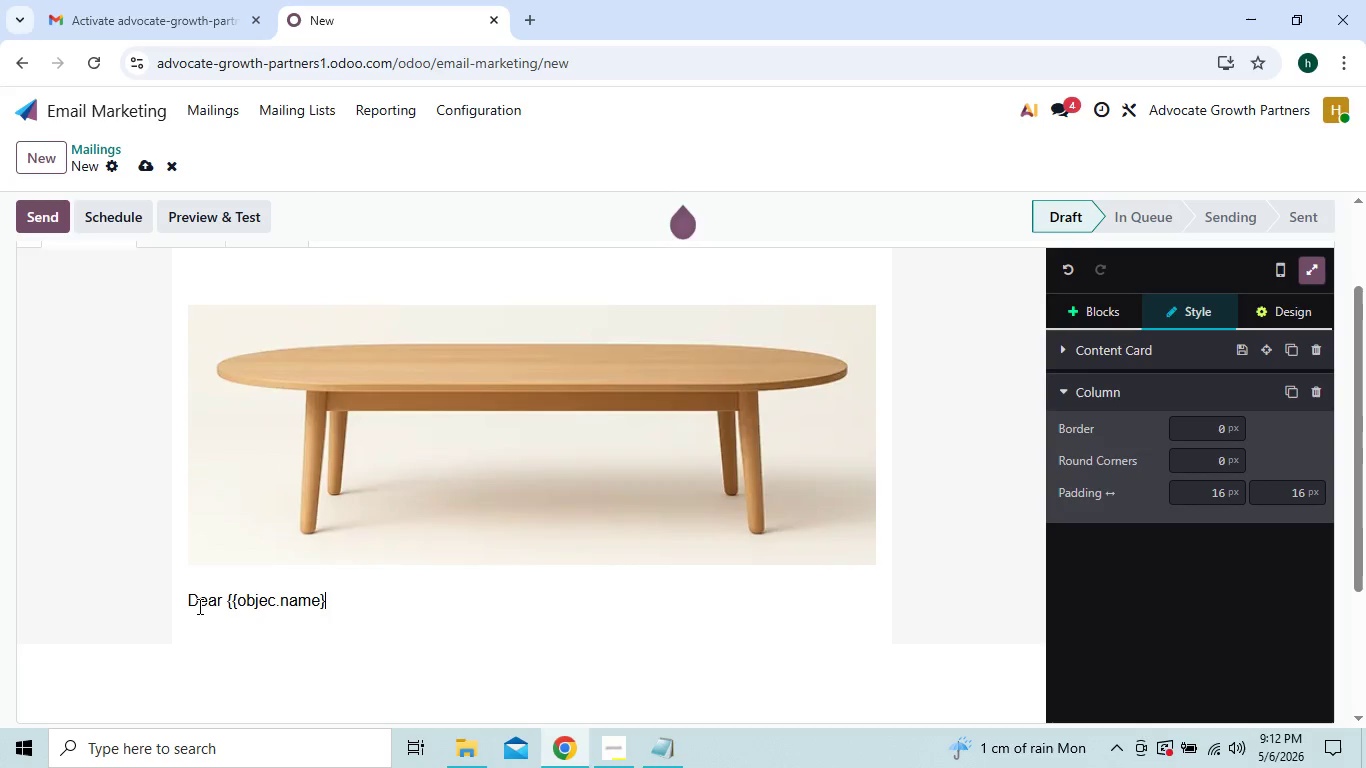 
key(Shift+BracketRight)
 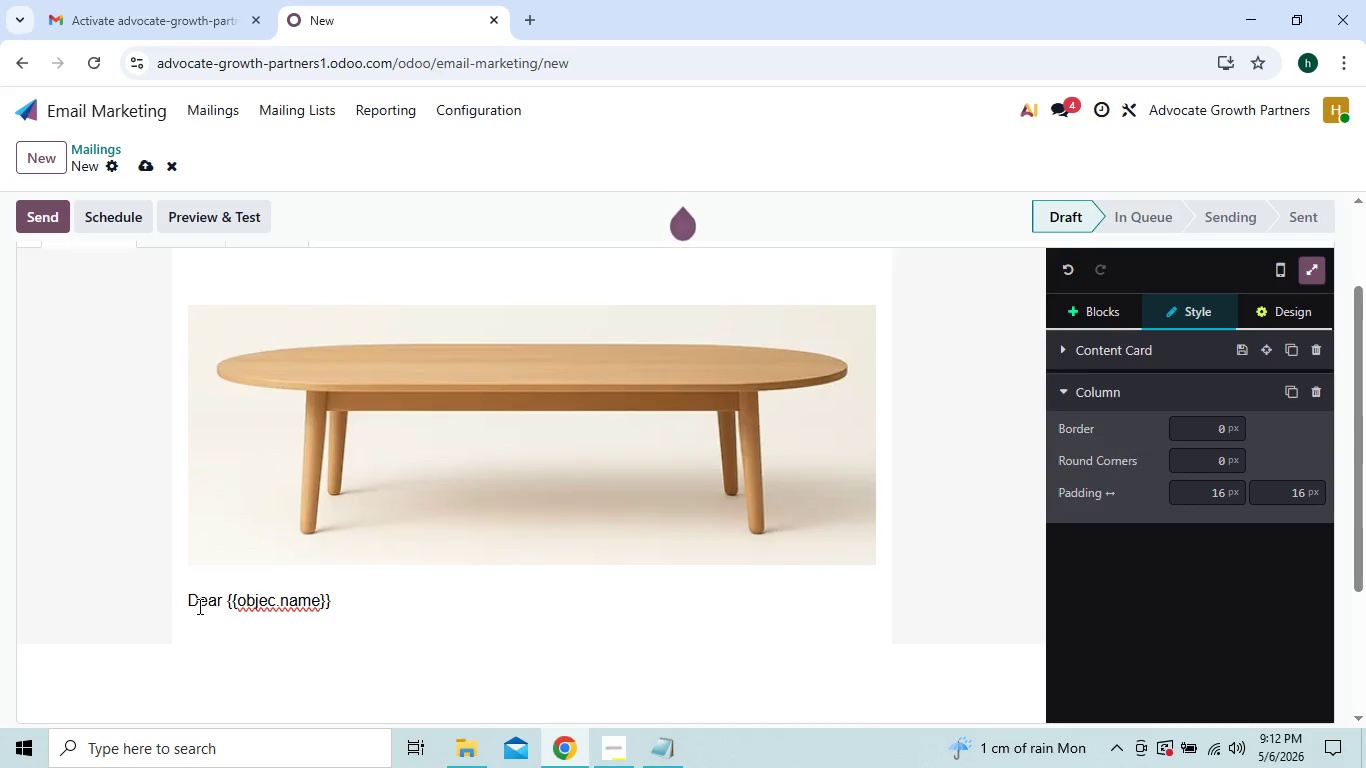 
wait(7.25)
 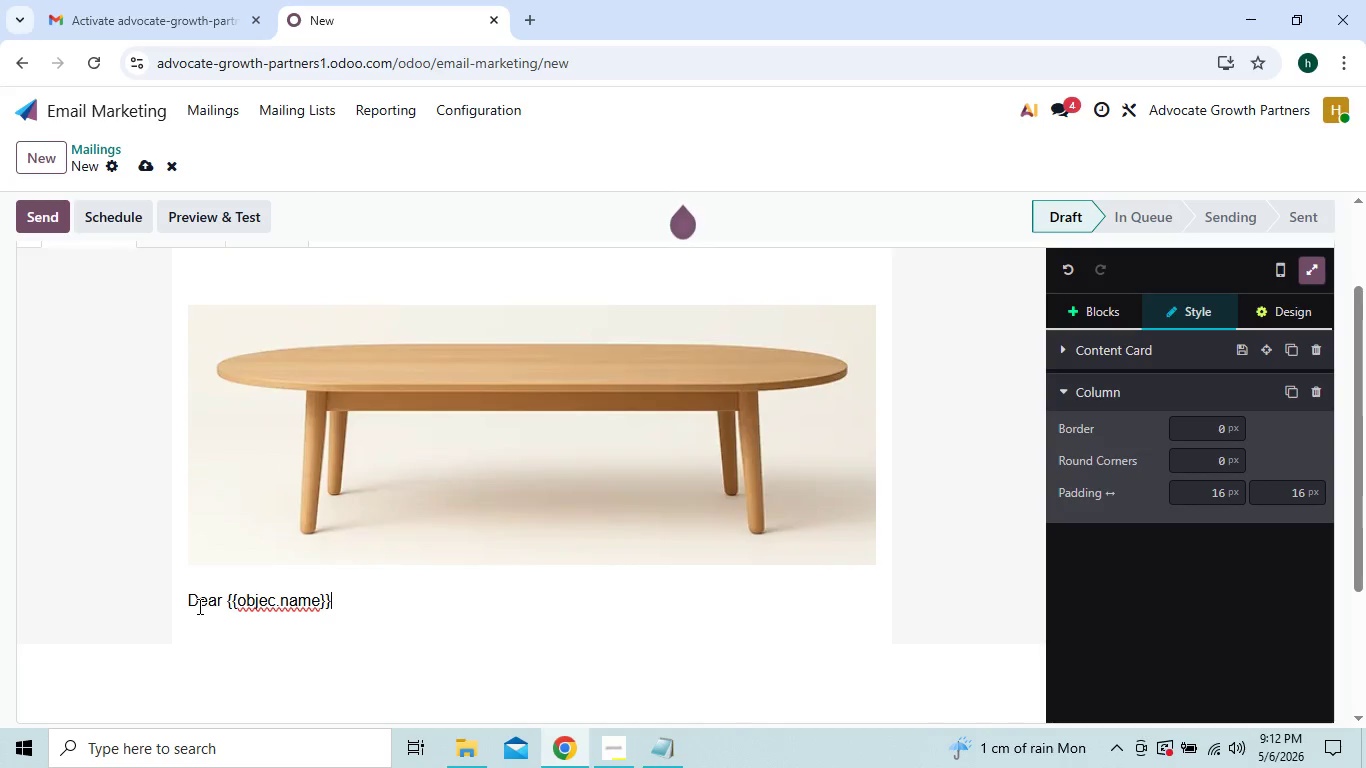 
key(Comma)
 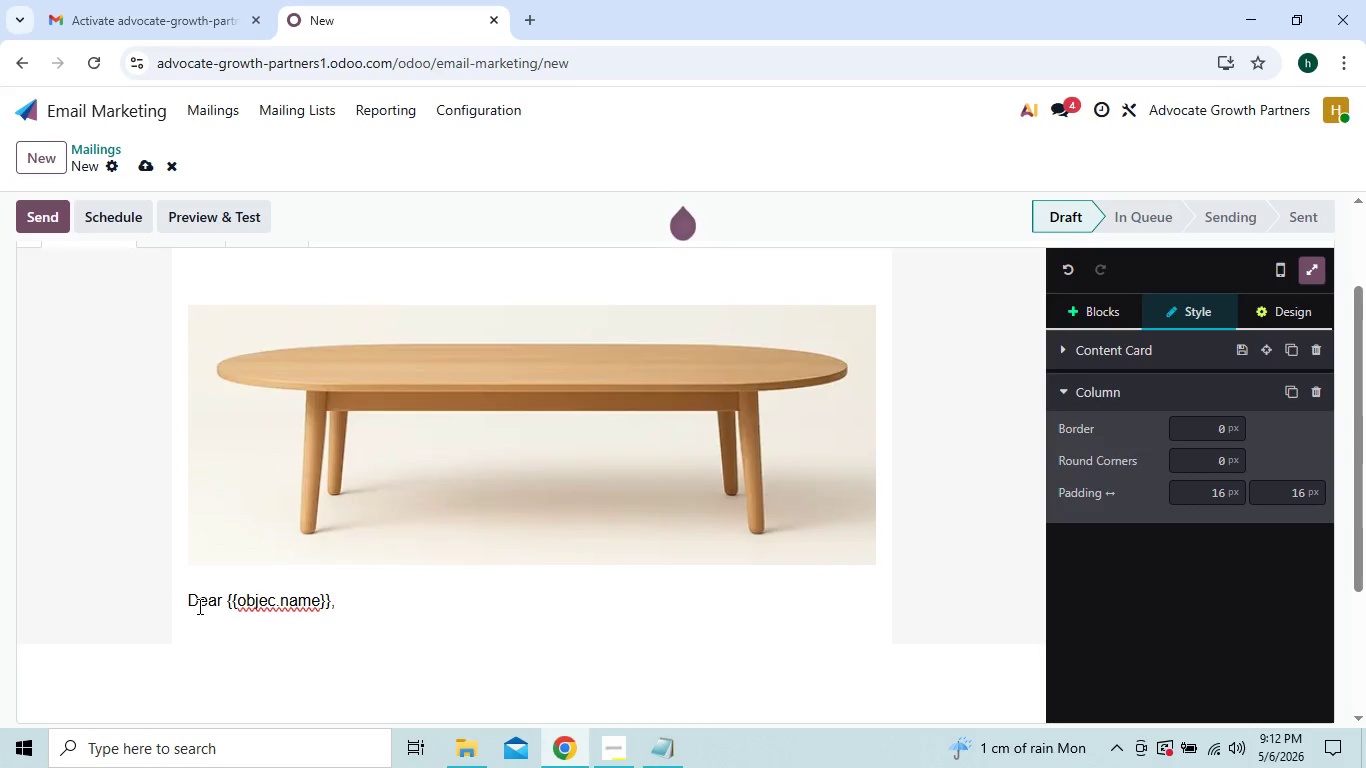 
key(Enter)
 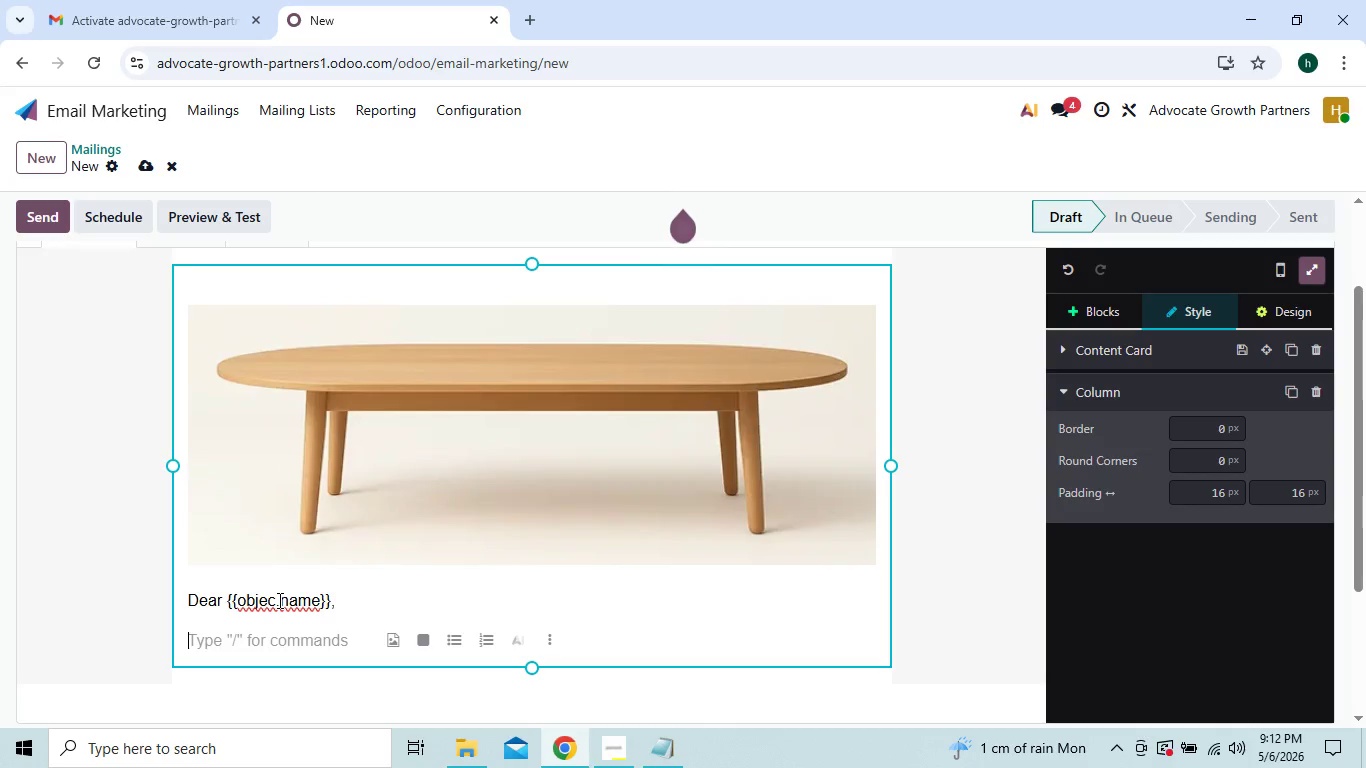 
wait(6.11)
 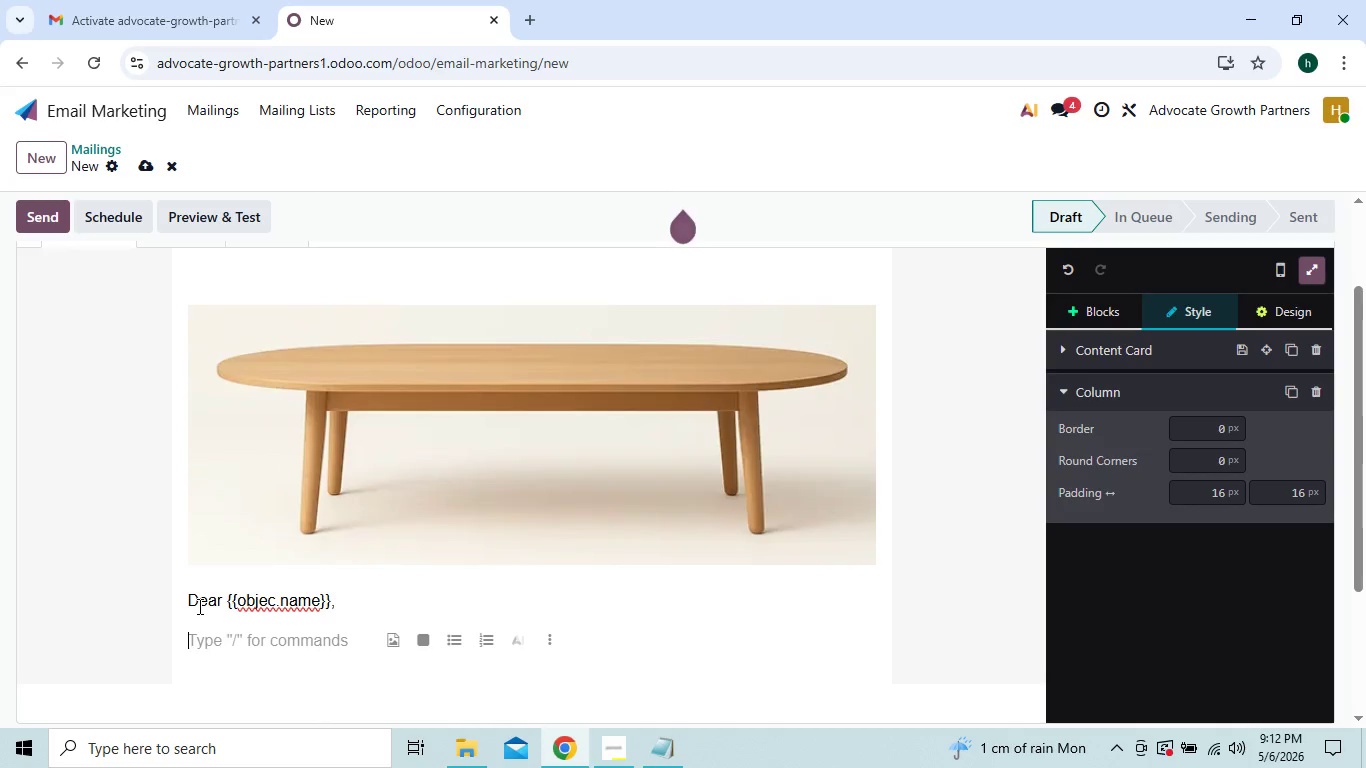 
left_click([272, 600])
 